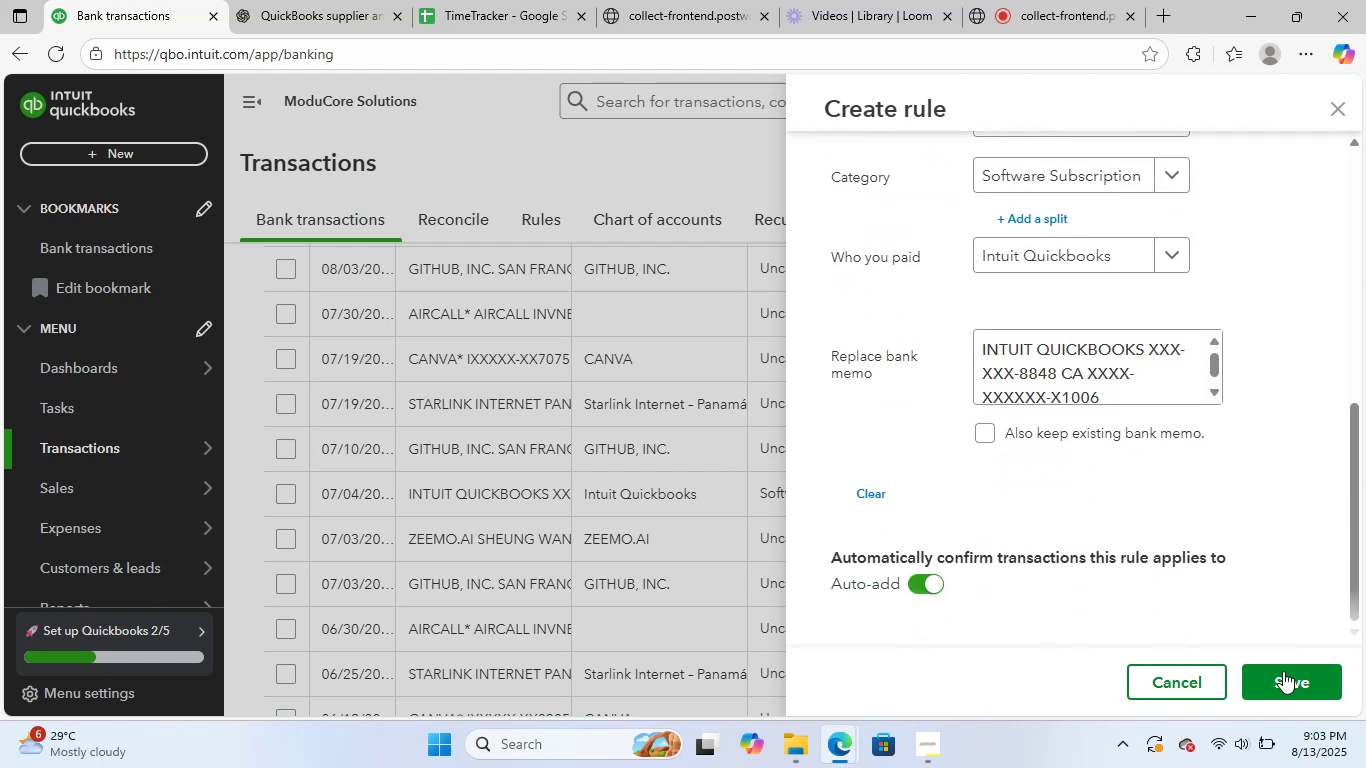 
left_click([1284, 674])
 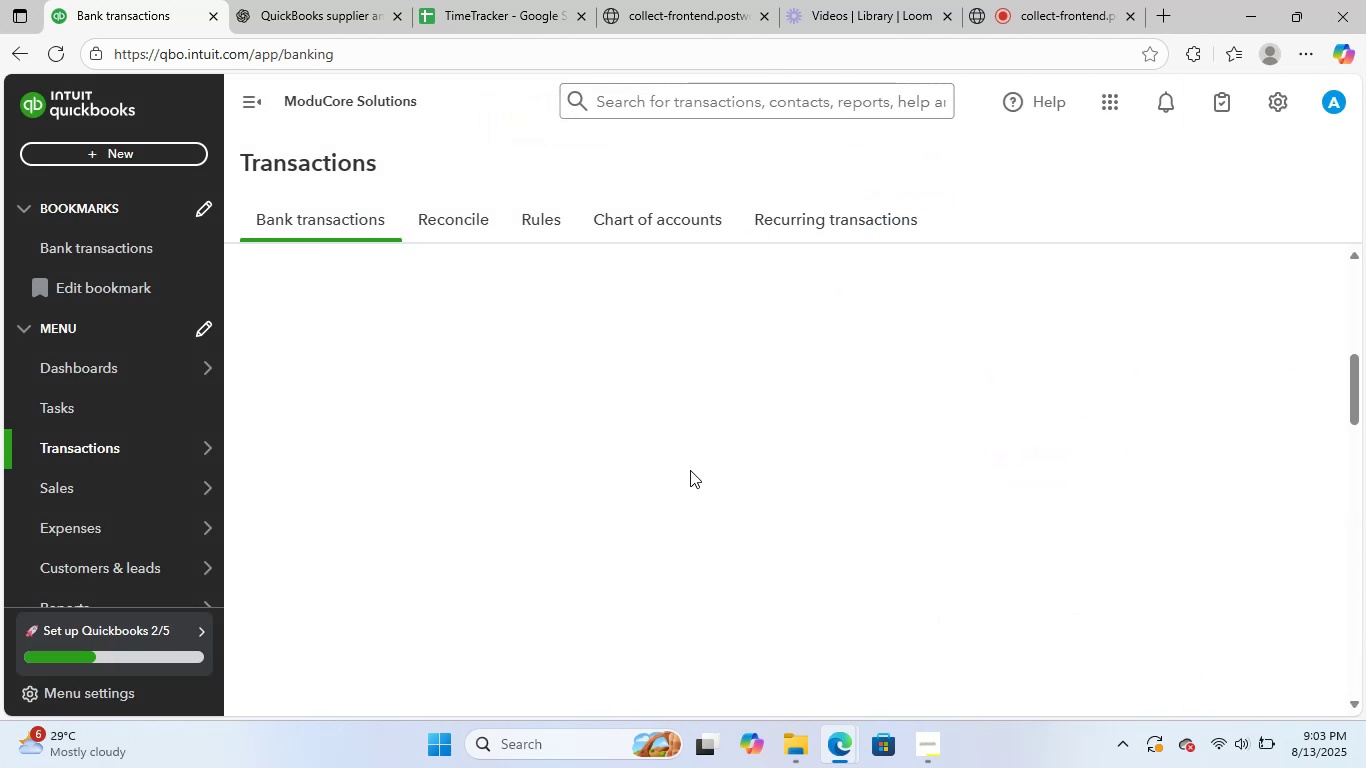 
wait(8.0)
 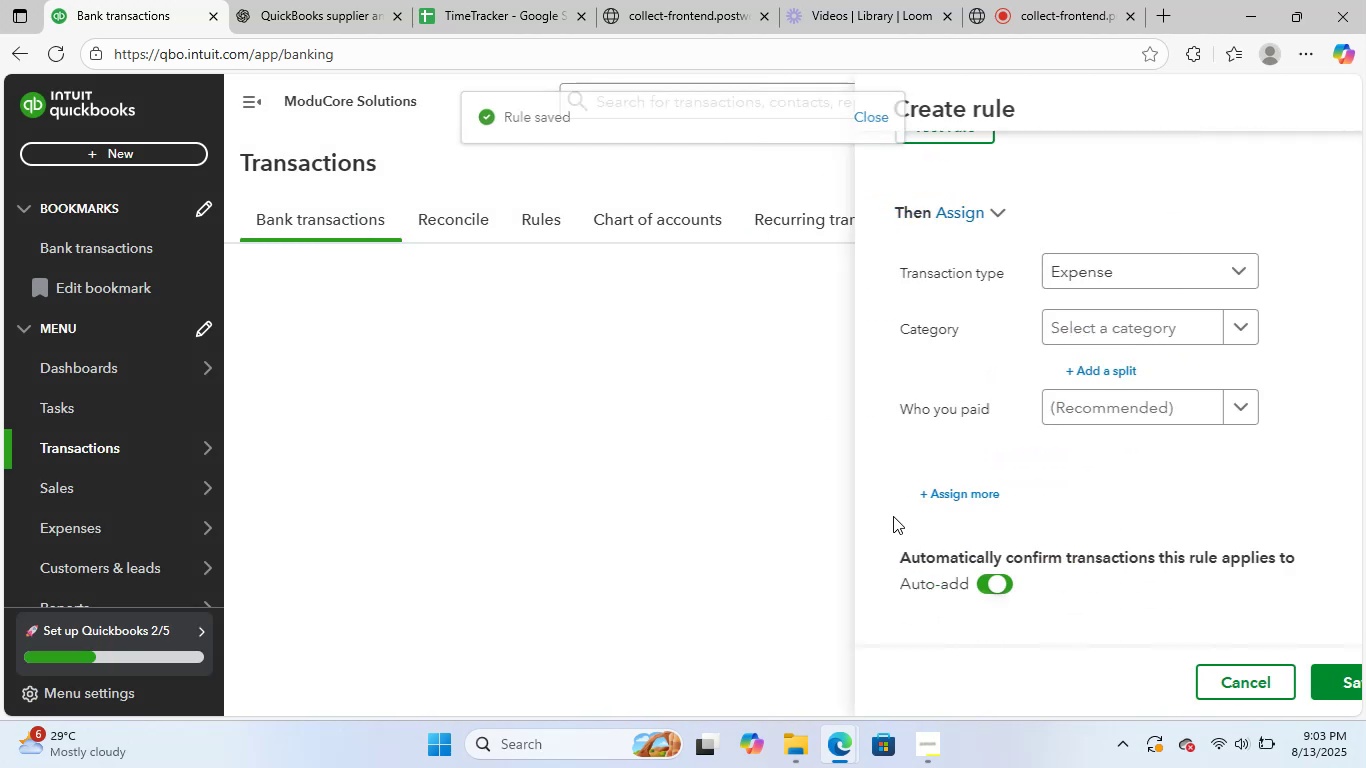 
scroll: coordinate [827, 455], scroll_direction: up, amount: 2.0
 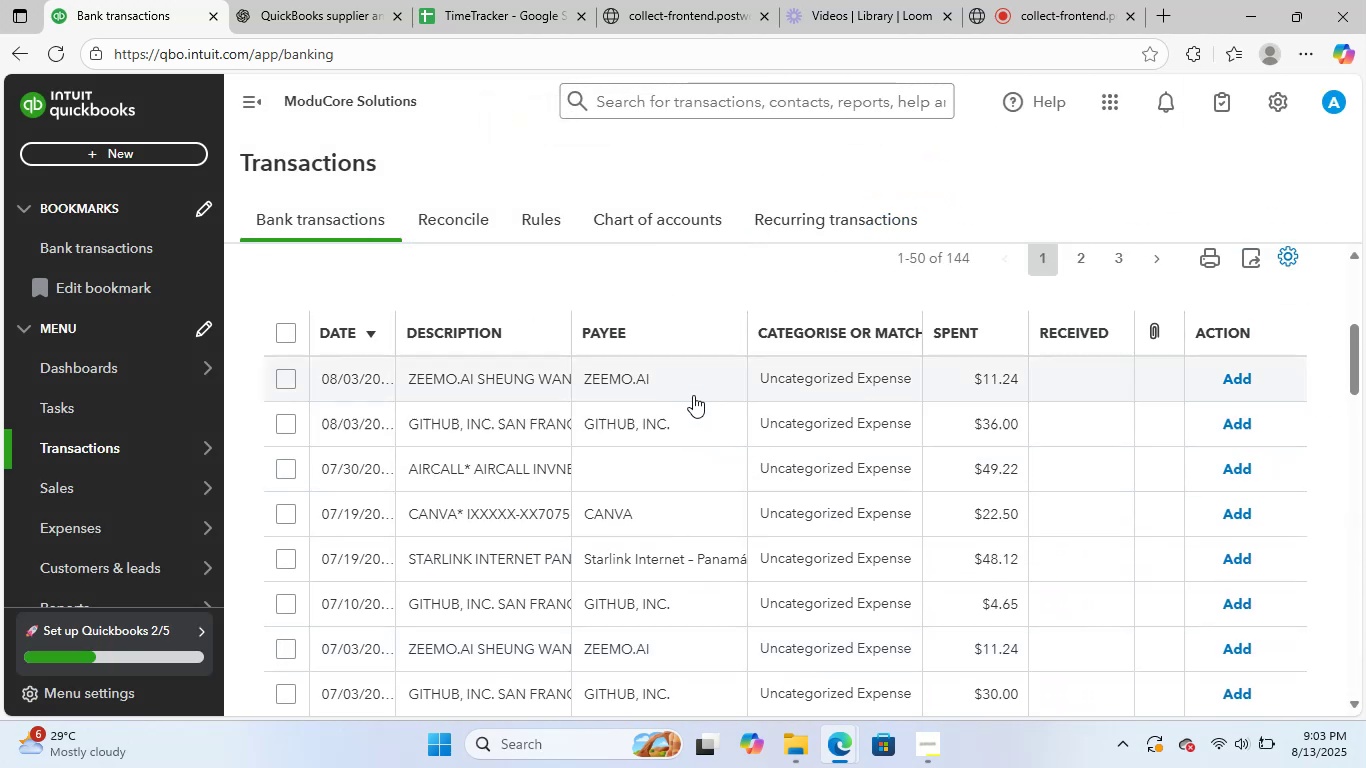 
left_click([694, 383])
 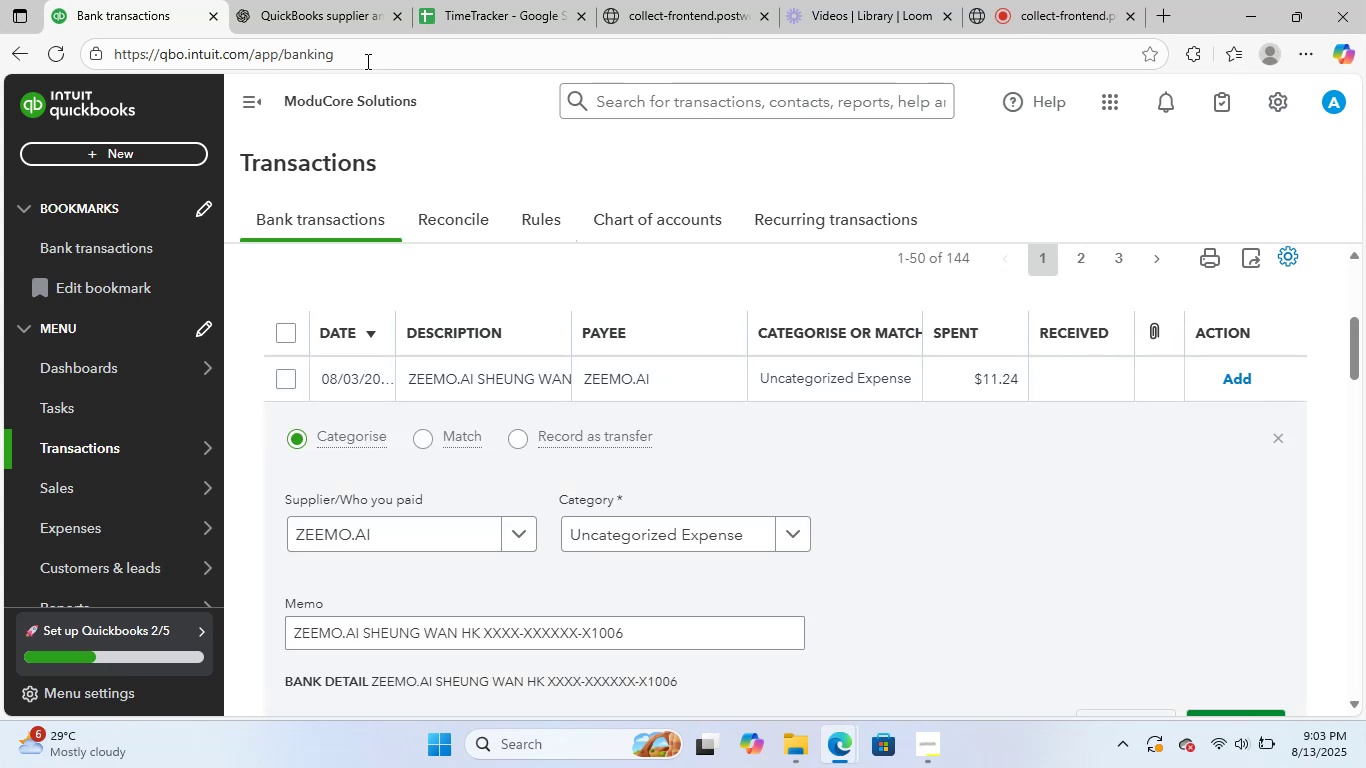 
left_click([346, 13])
 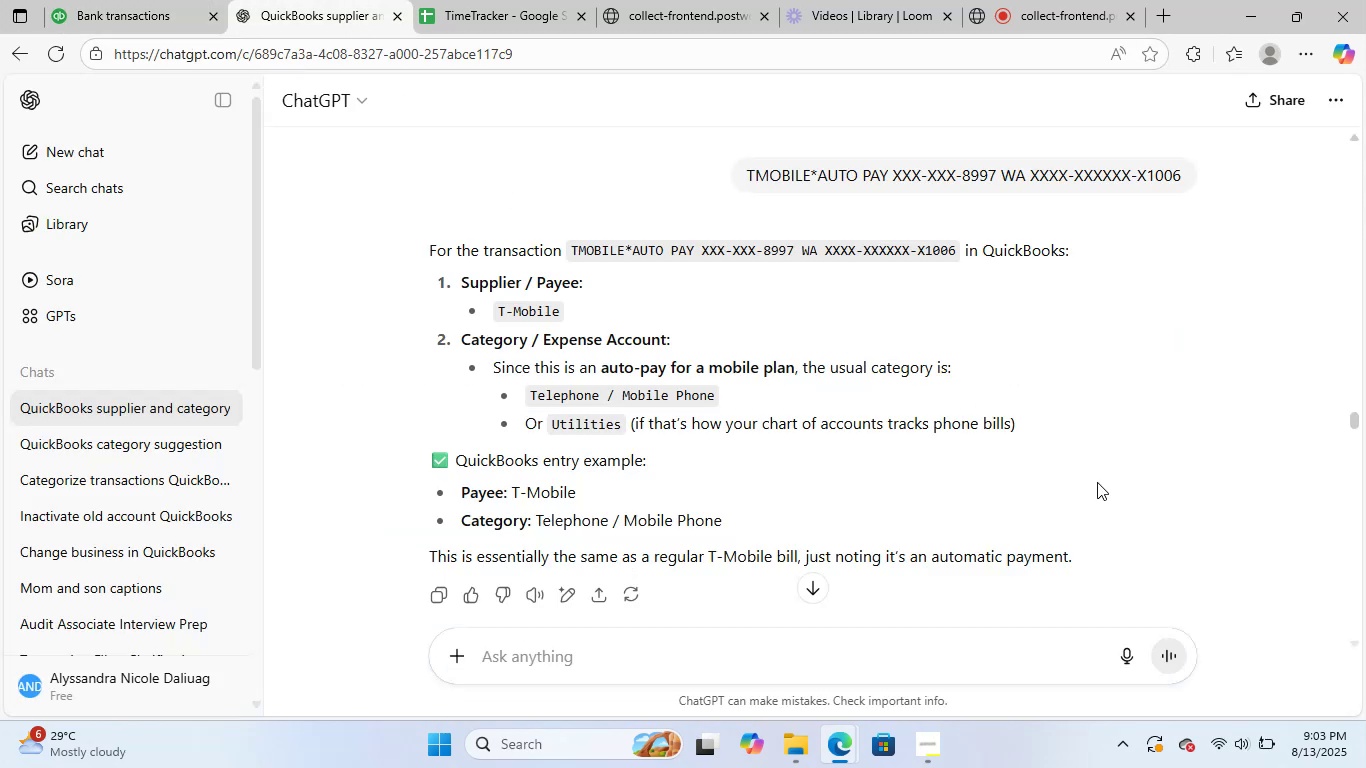 
scroll: coordinate [1037, 468], scroll_direction: down, amount: 18.0
 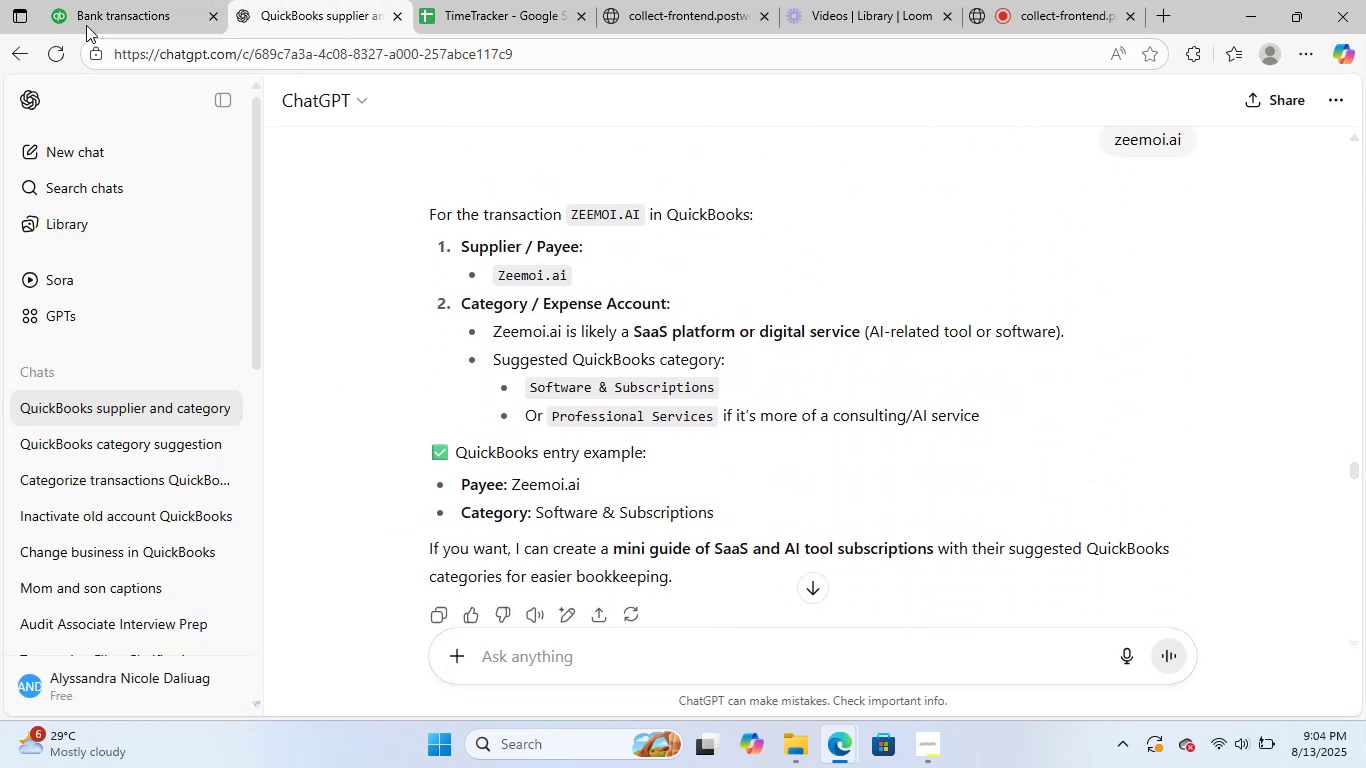 
left_click([104, 0])
 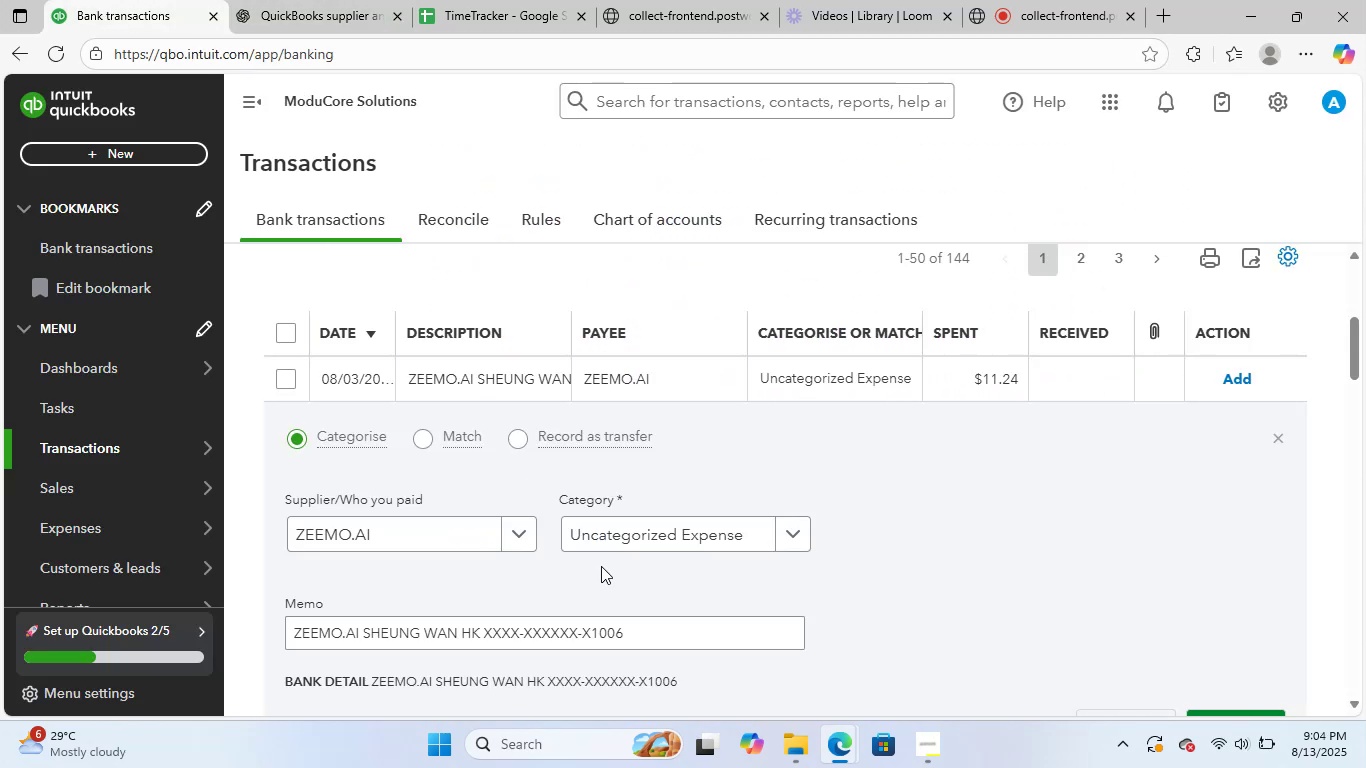 
left_click([637, 541])
 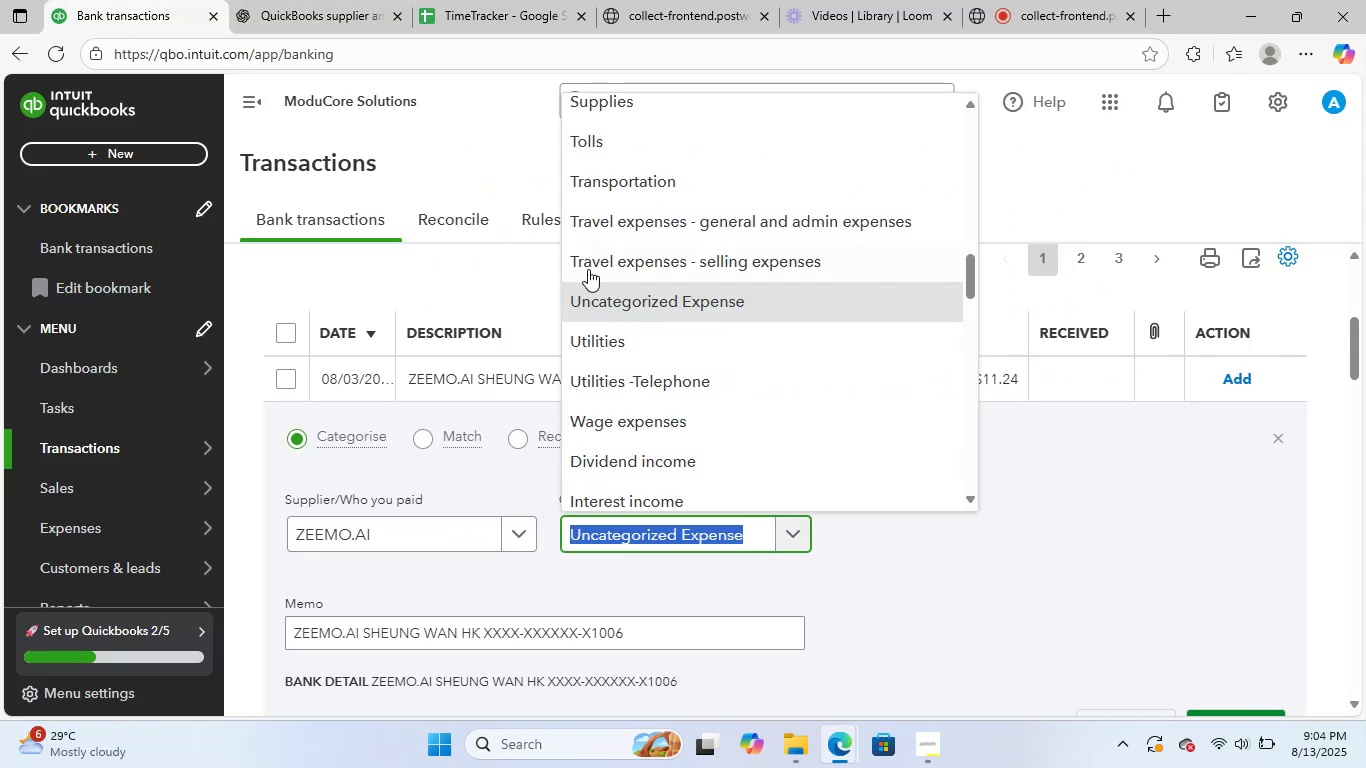 
scroll: coordinate [669, 290], scroll_direction: up, amount: 2.0
 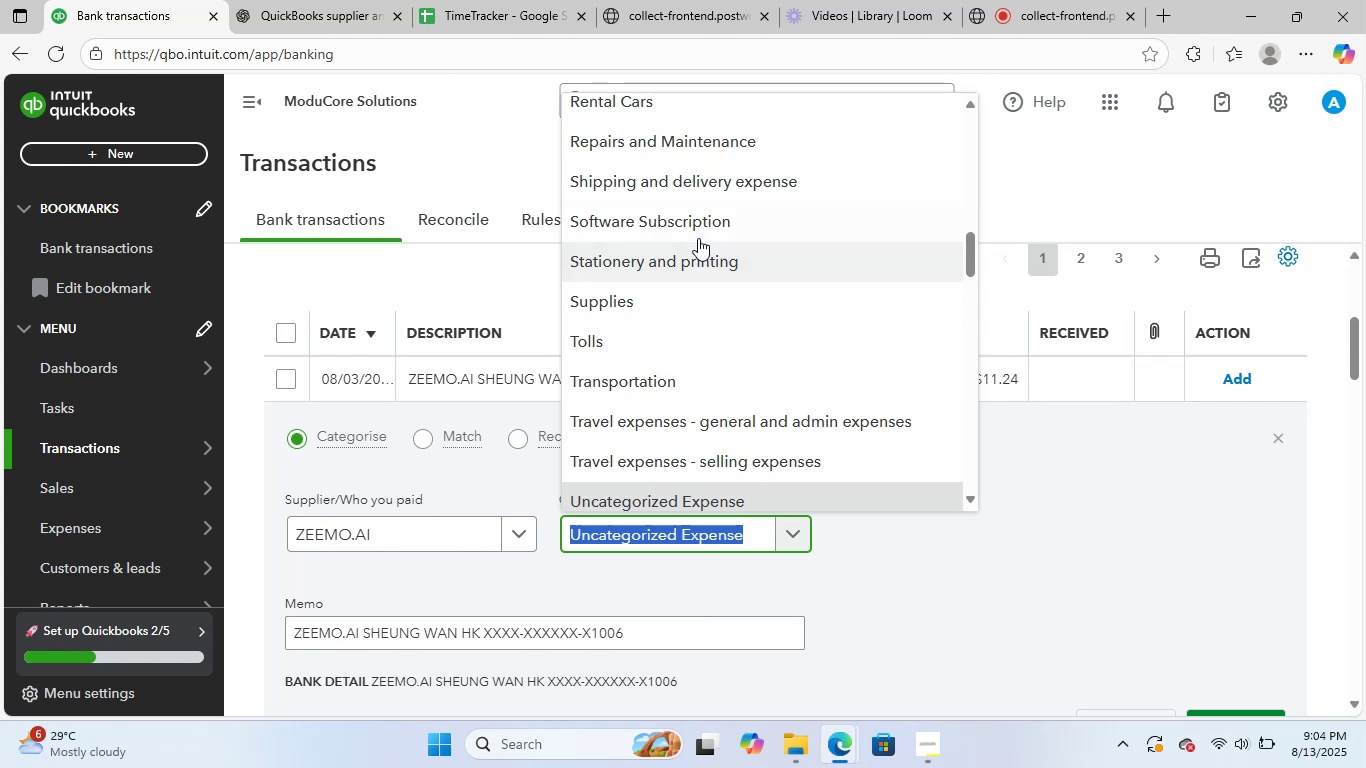 
left_click([705, 230])
 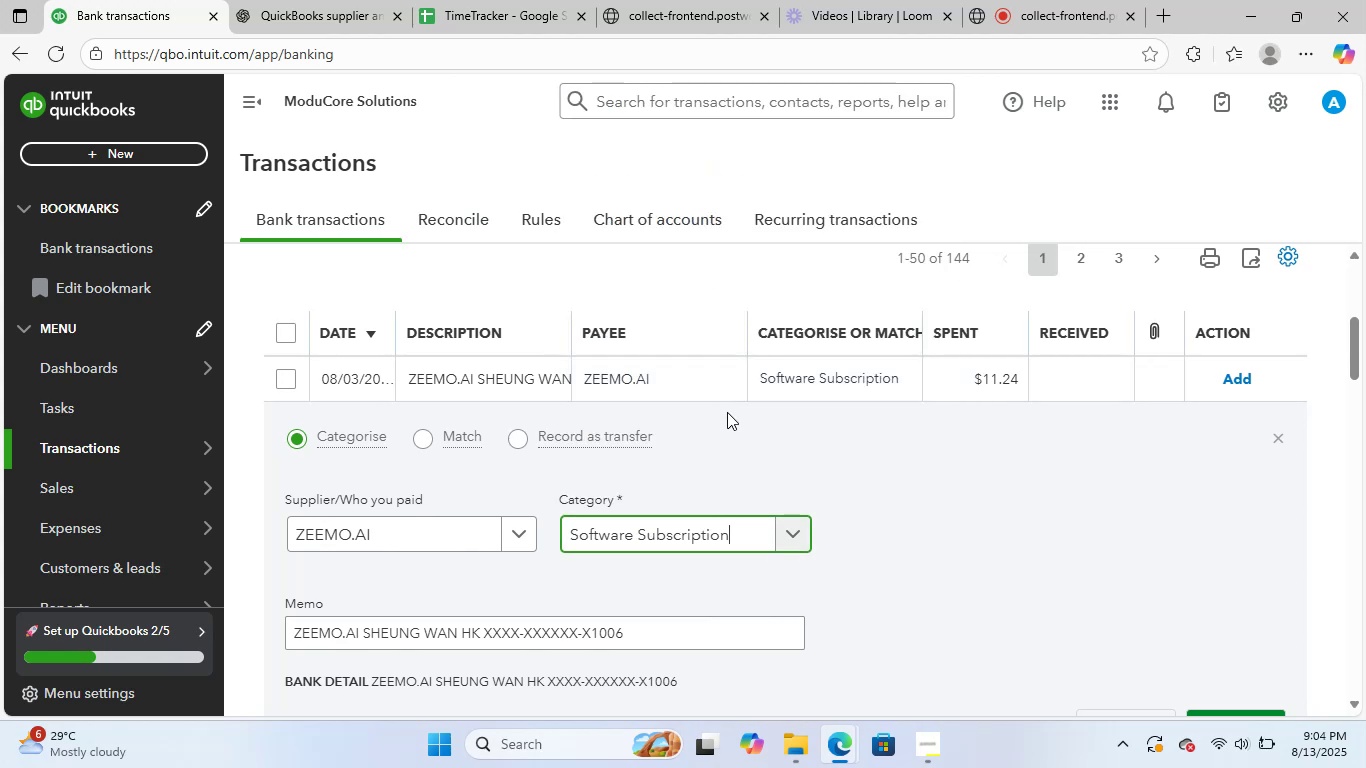 
scroll: coordinate [726, 422], scroll_direction: down, amount: 3.0
 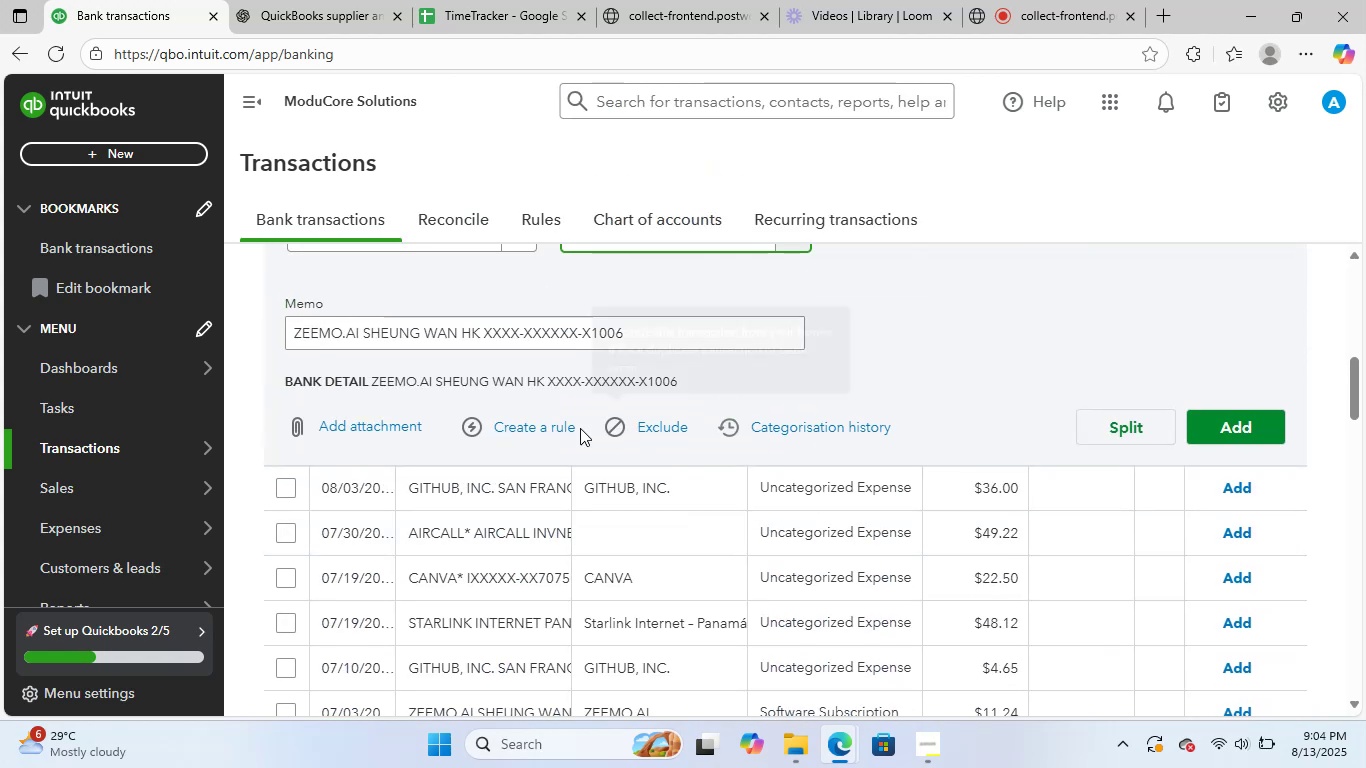 
left_click([547, 432])
 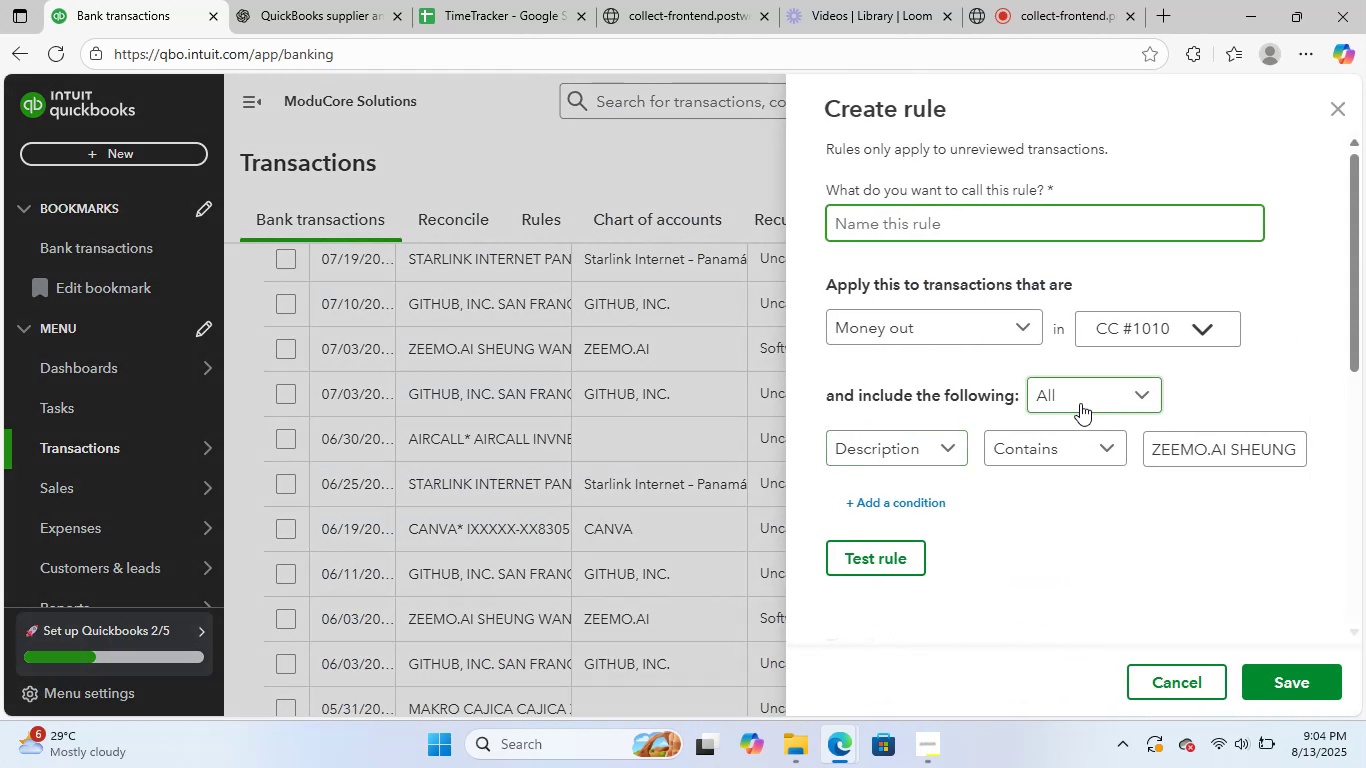 
type(zee)
key(Backspace)
key(Backspace)
key(Backspace)
 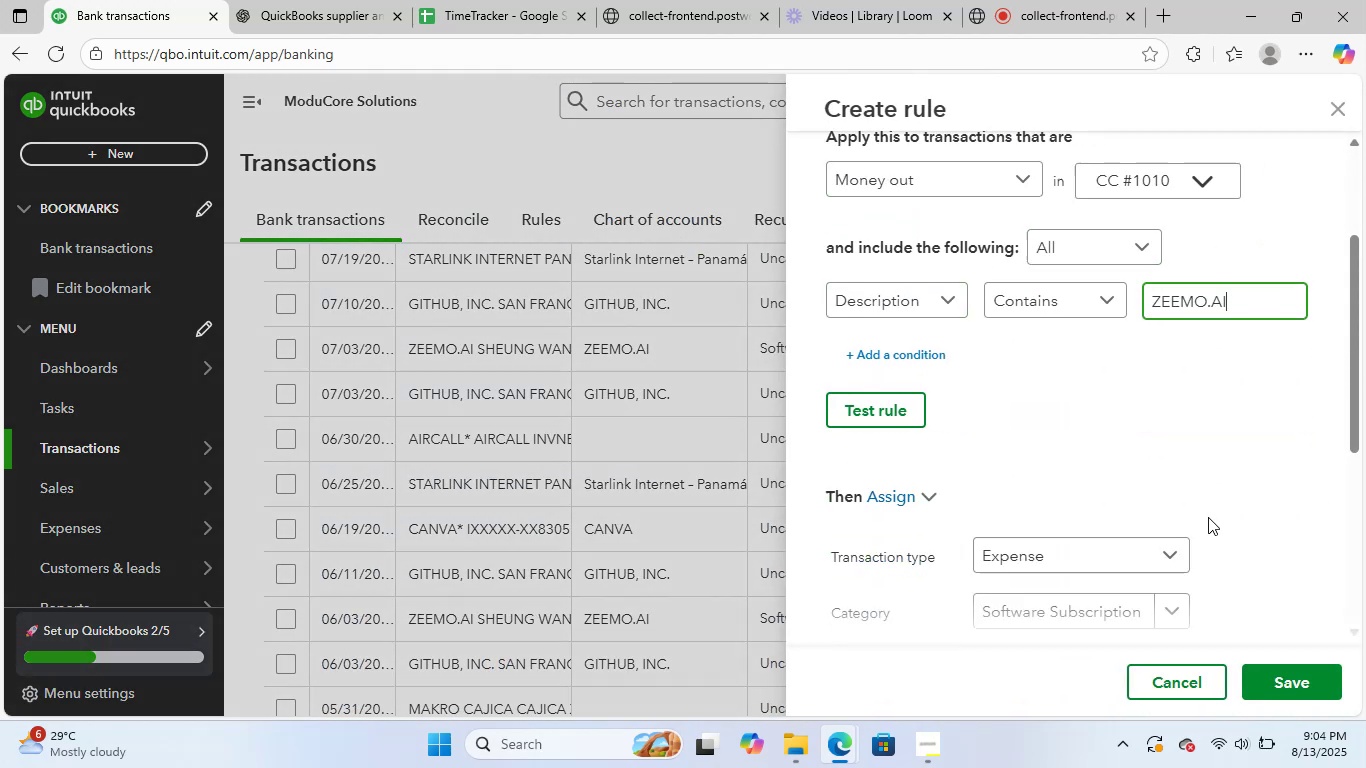 
left_click_drag(start_coordinate=[1236, 455], to_coordinate=[1365, 456])
 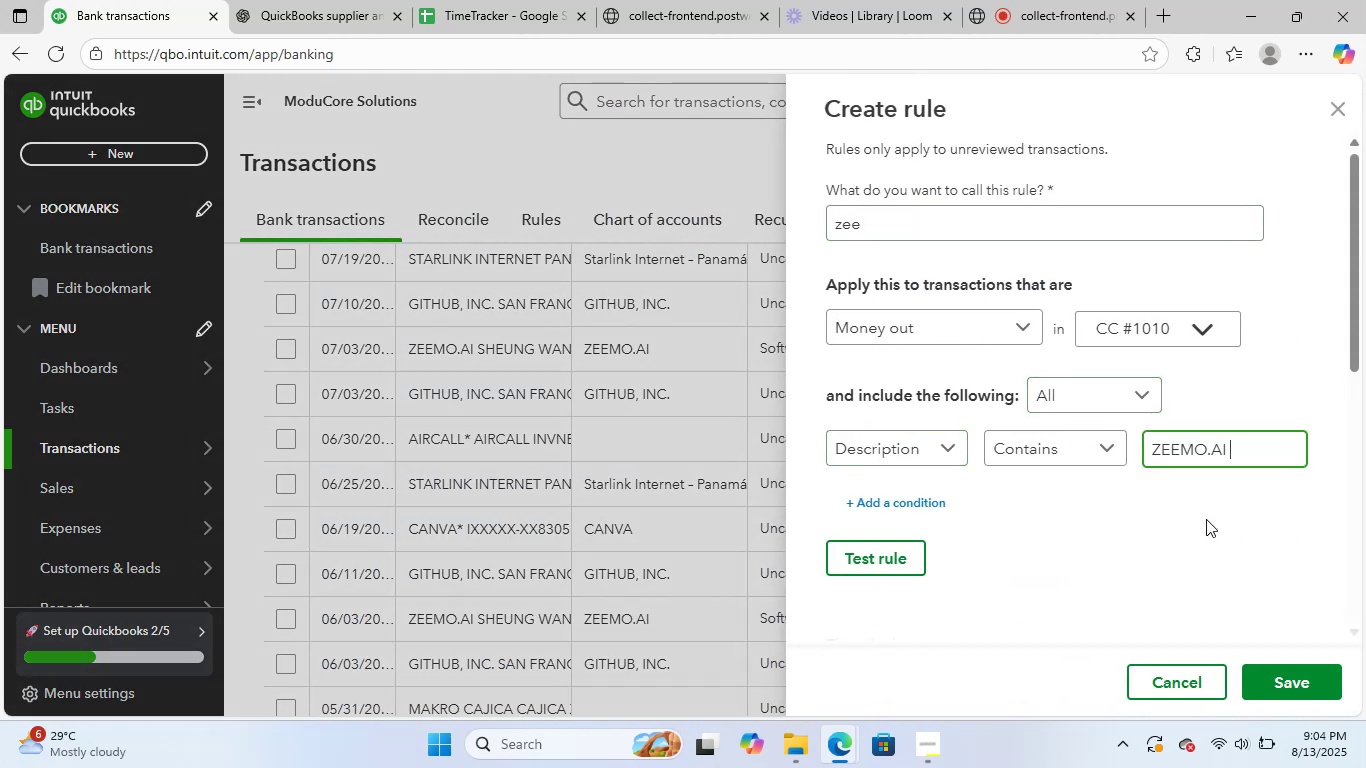 
scroll: coordinate [1208, 518], scroll_direction: down, amount: 6.0
 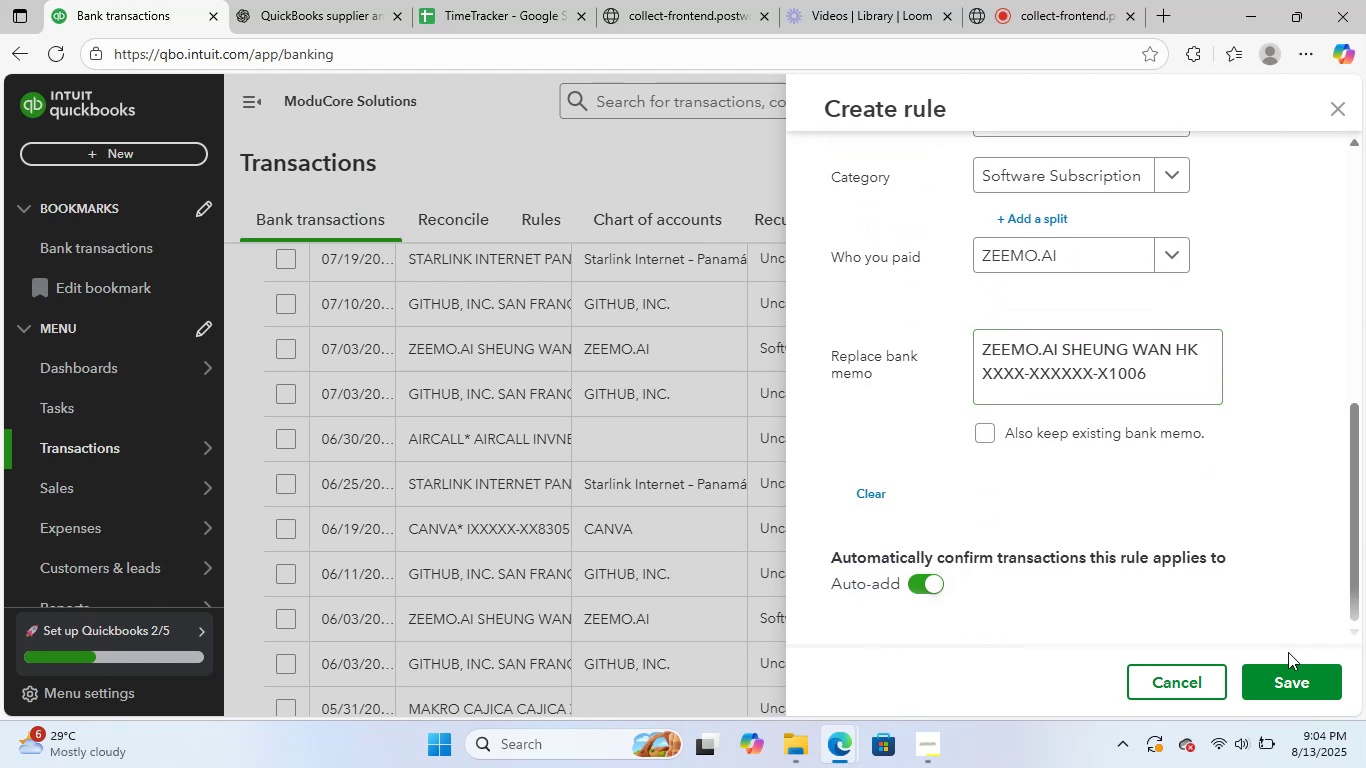 
left_click([1290, 682])
 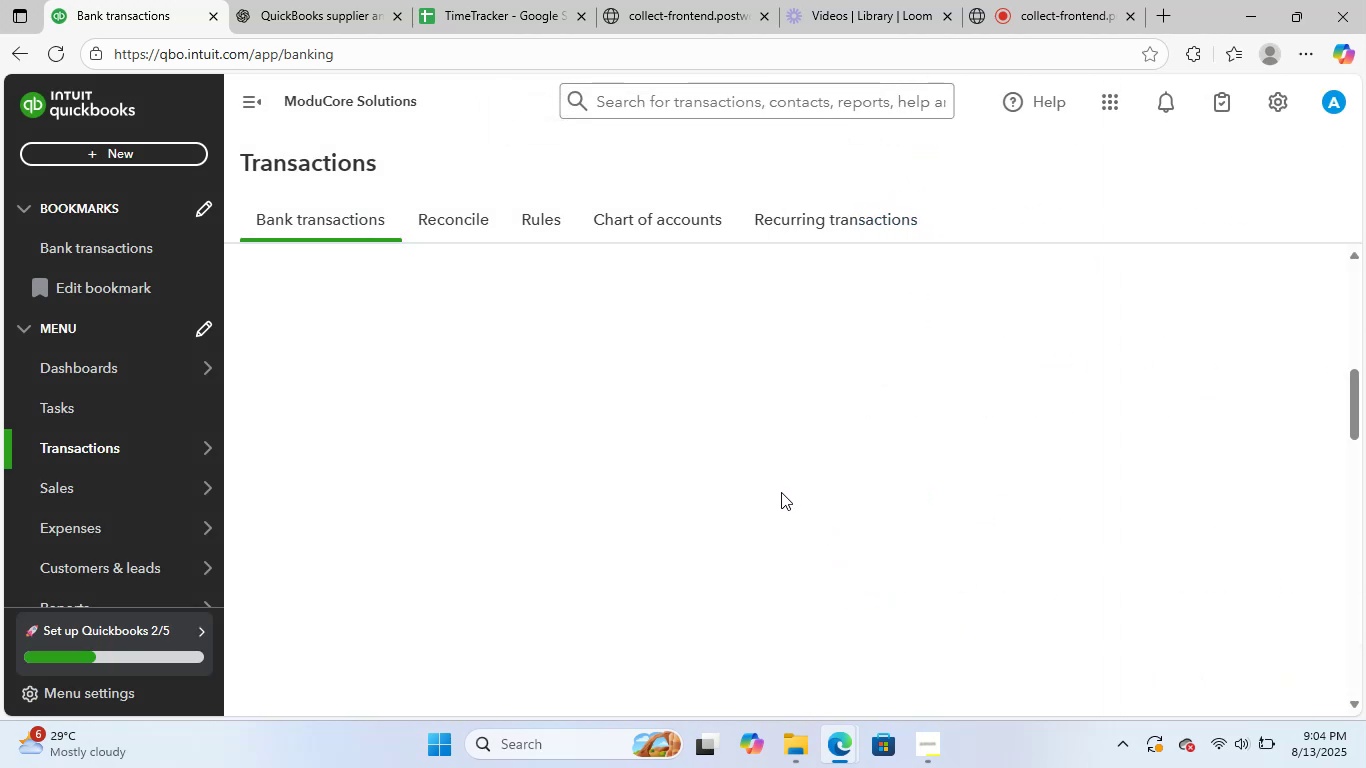 
scroll: coordinate [645, 403], scroll_direction: up, amount: 5.0
 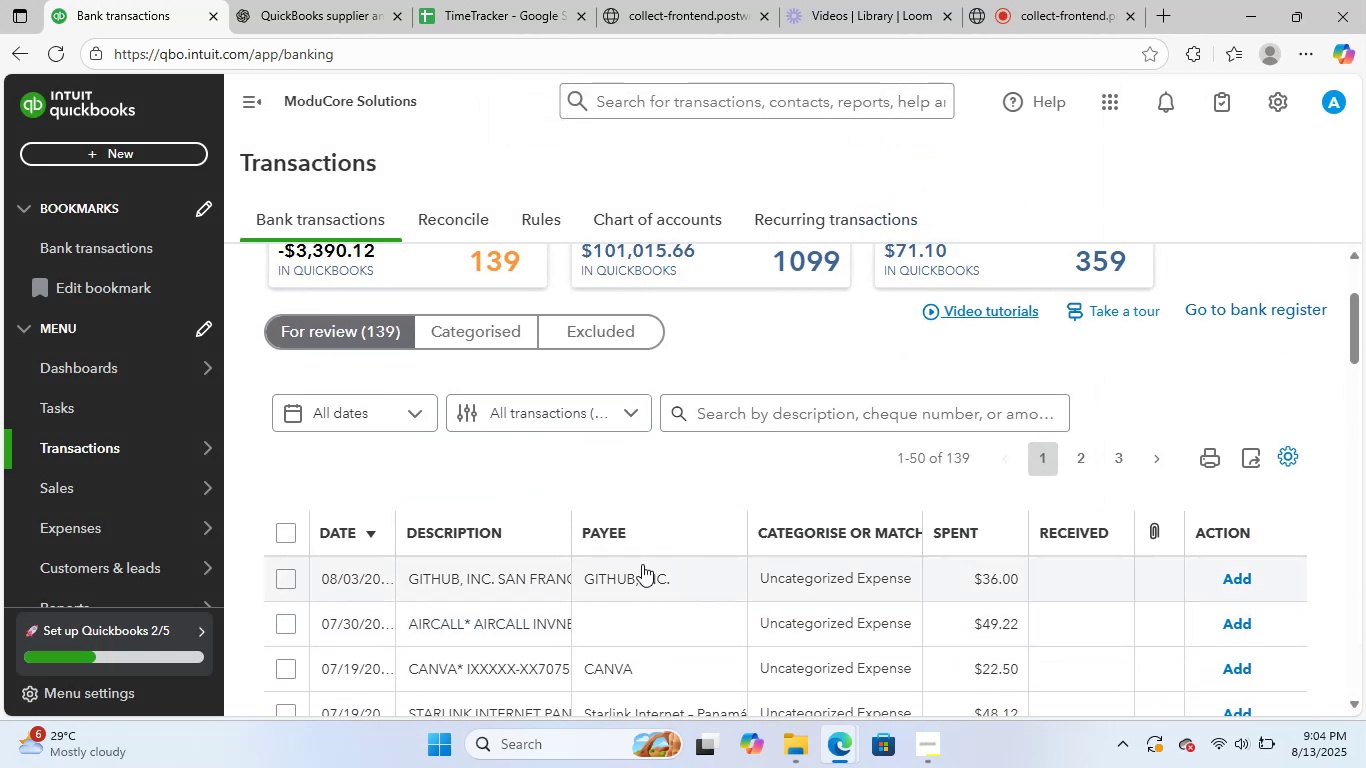 
left_click([646, 573])
 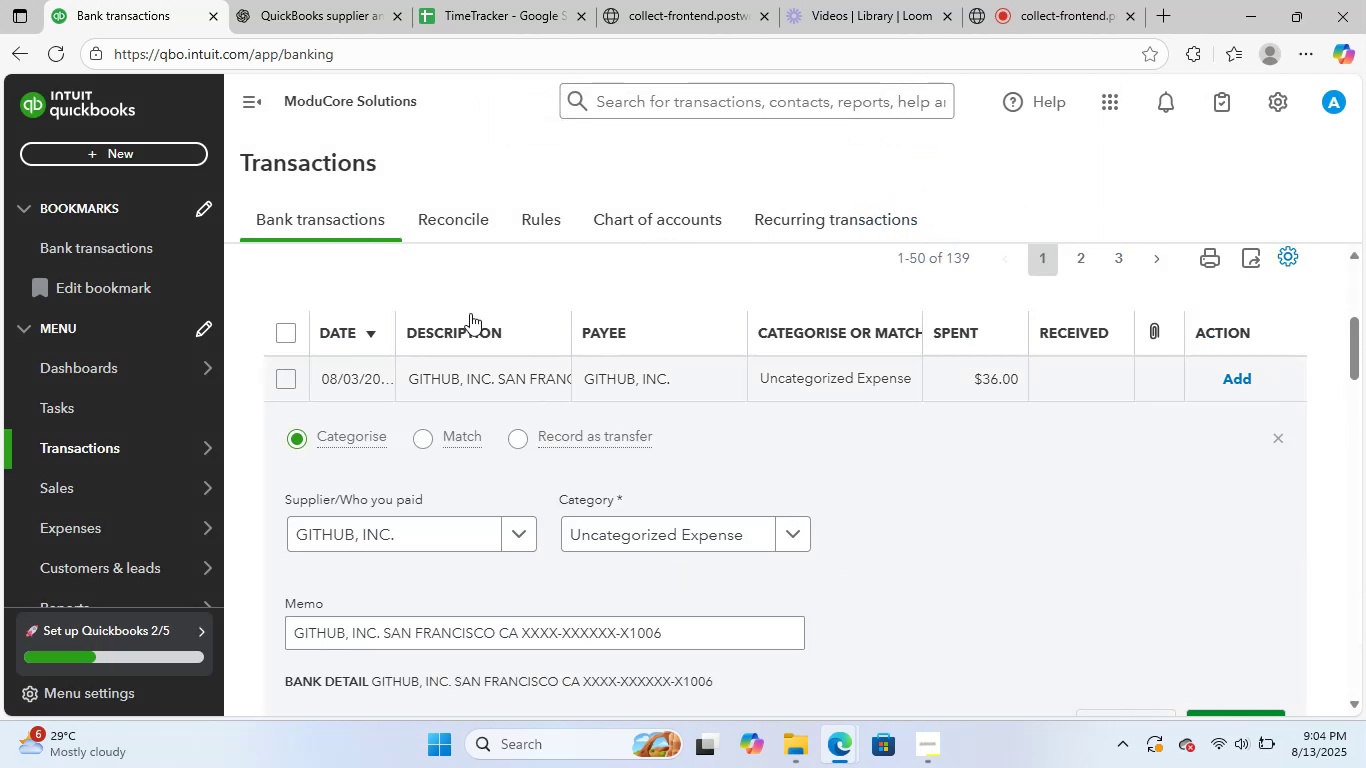 
left_click_drag(start_coordinate=[327, 0], to_coordinate=[327, 8])
 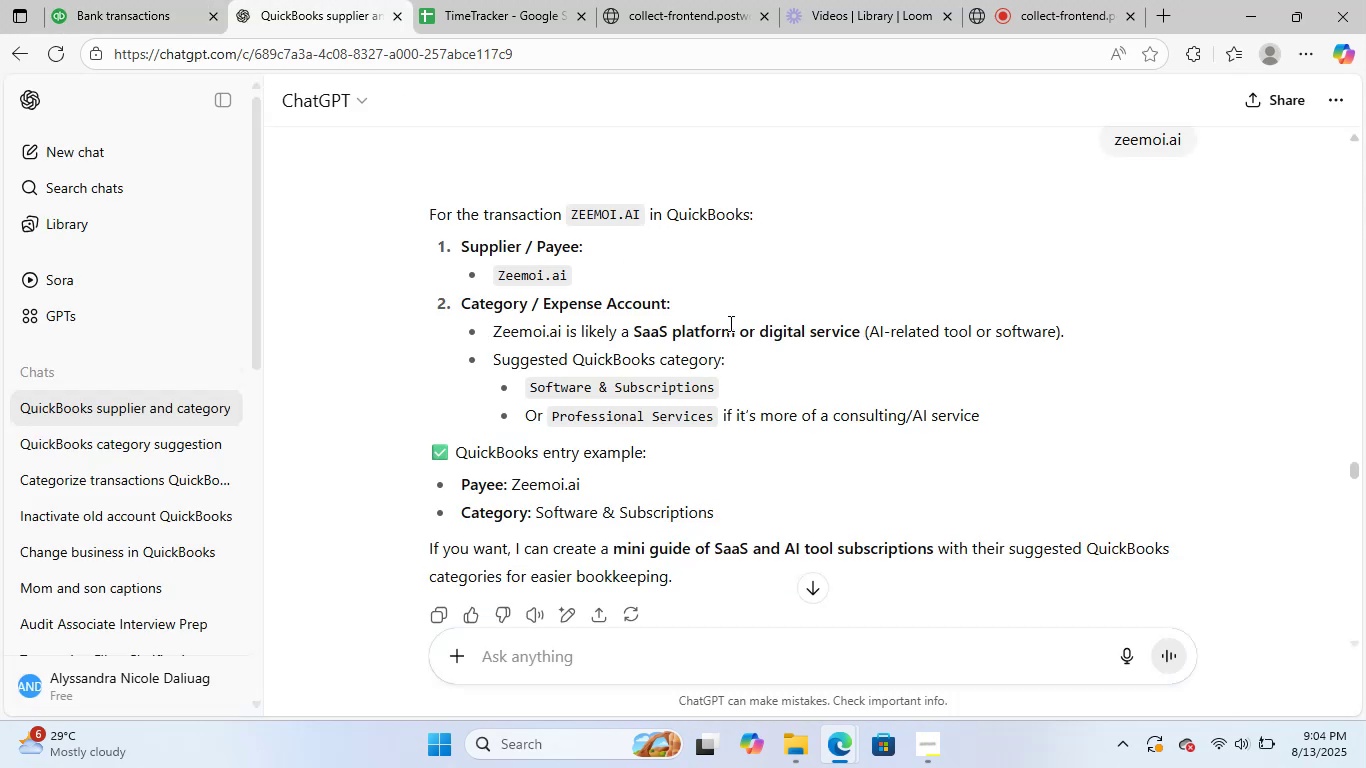 
scroll: coordinate [1084, 446], scroll_direction: down, amount: 5.0
 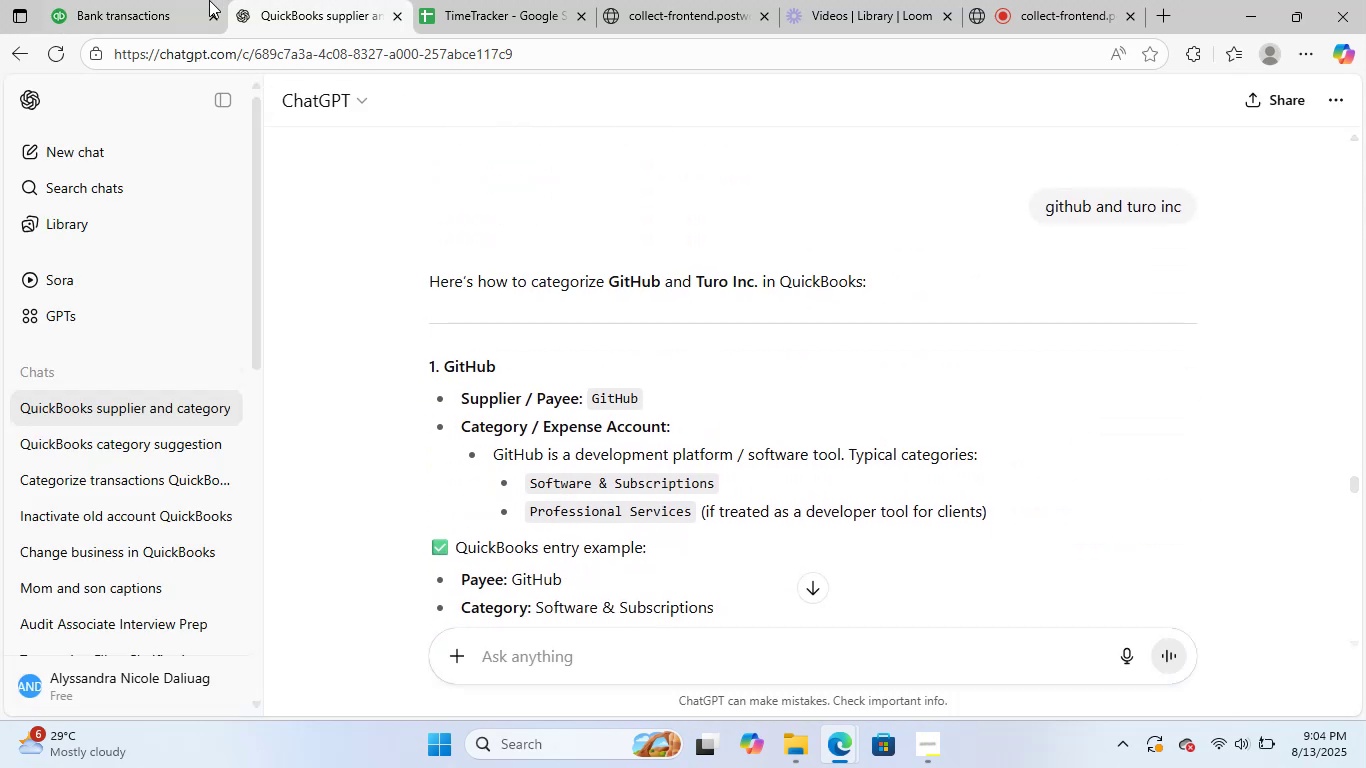 
left_click([167, 0])
 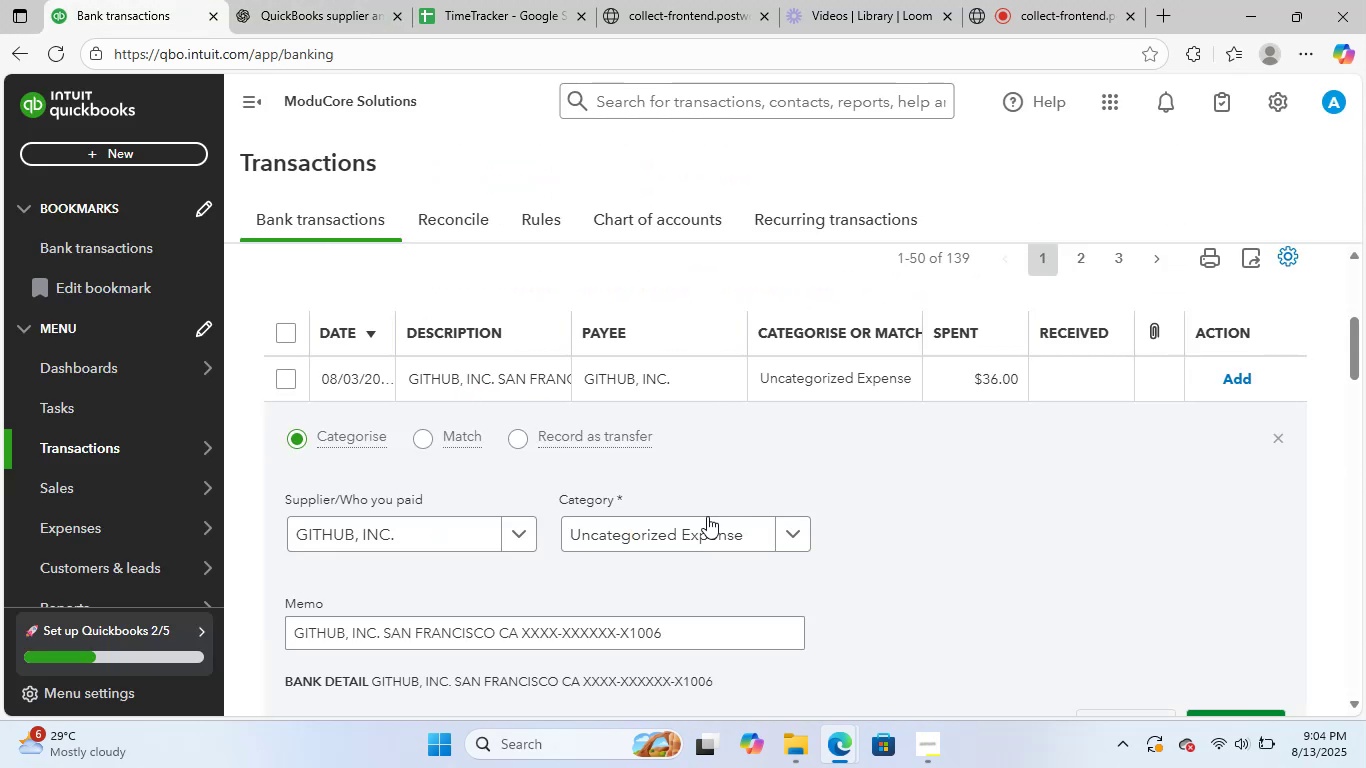 
left_click([702, 528])
 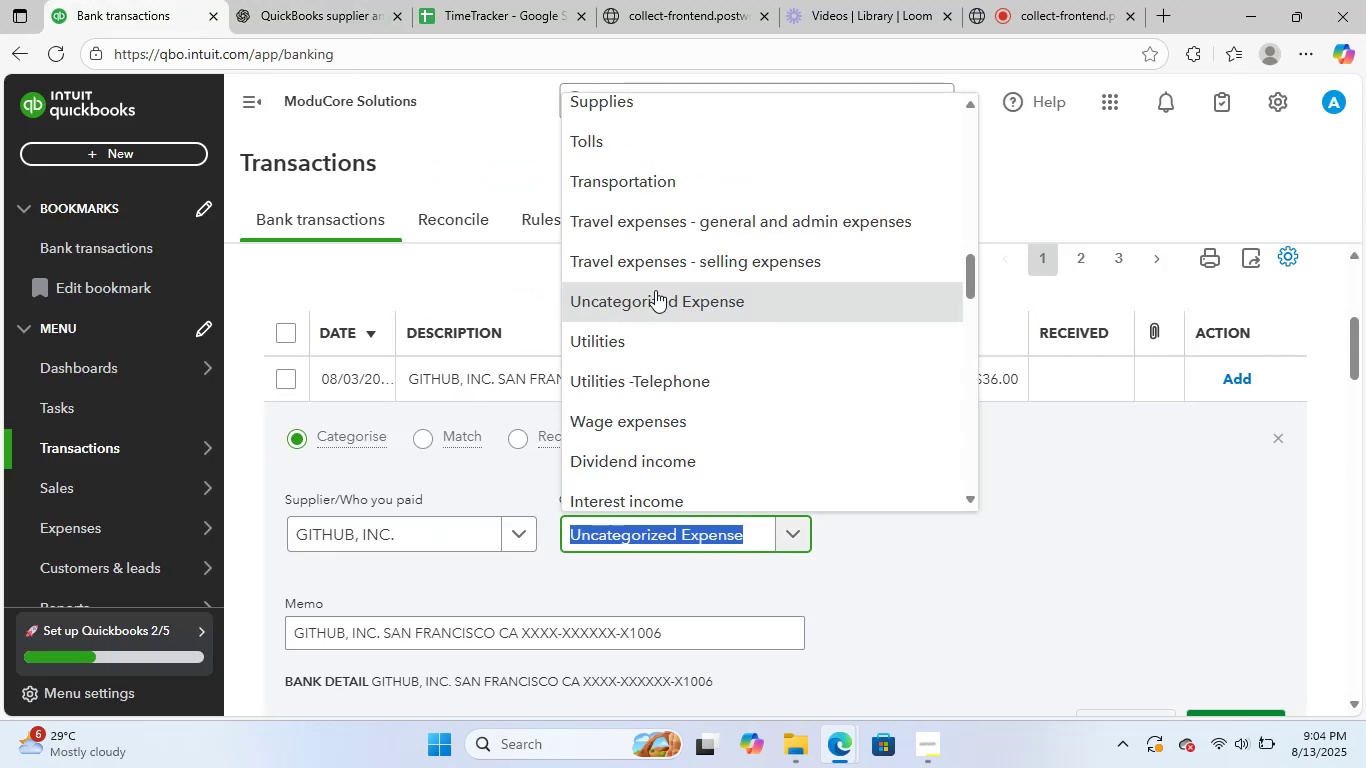 
scroll: coordinate [693, 239], scroll_direction: up, amount: 2.0
 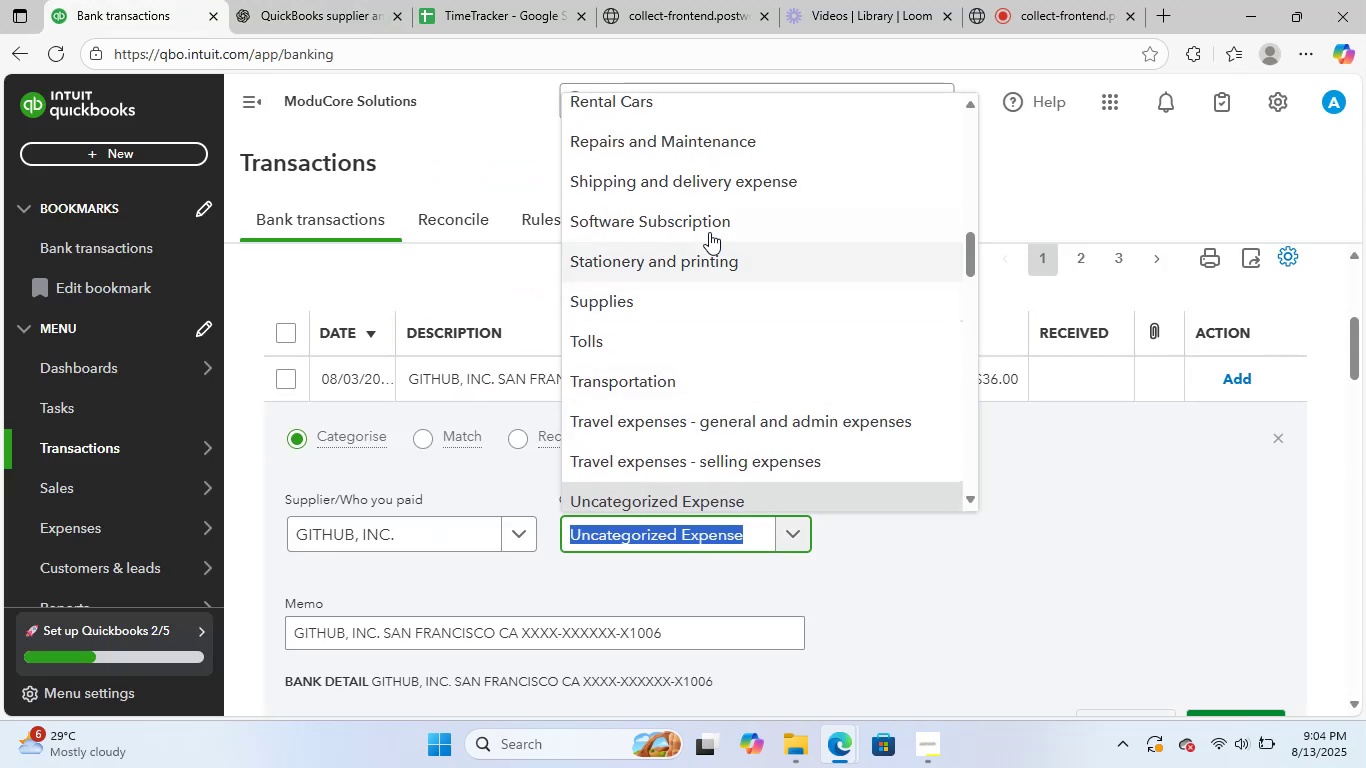 
left_click([709, 225])
 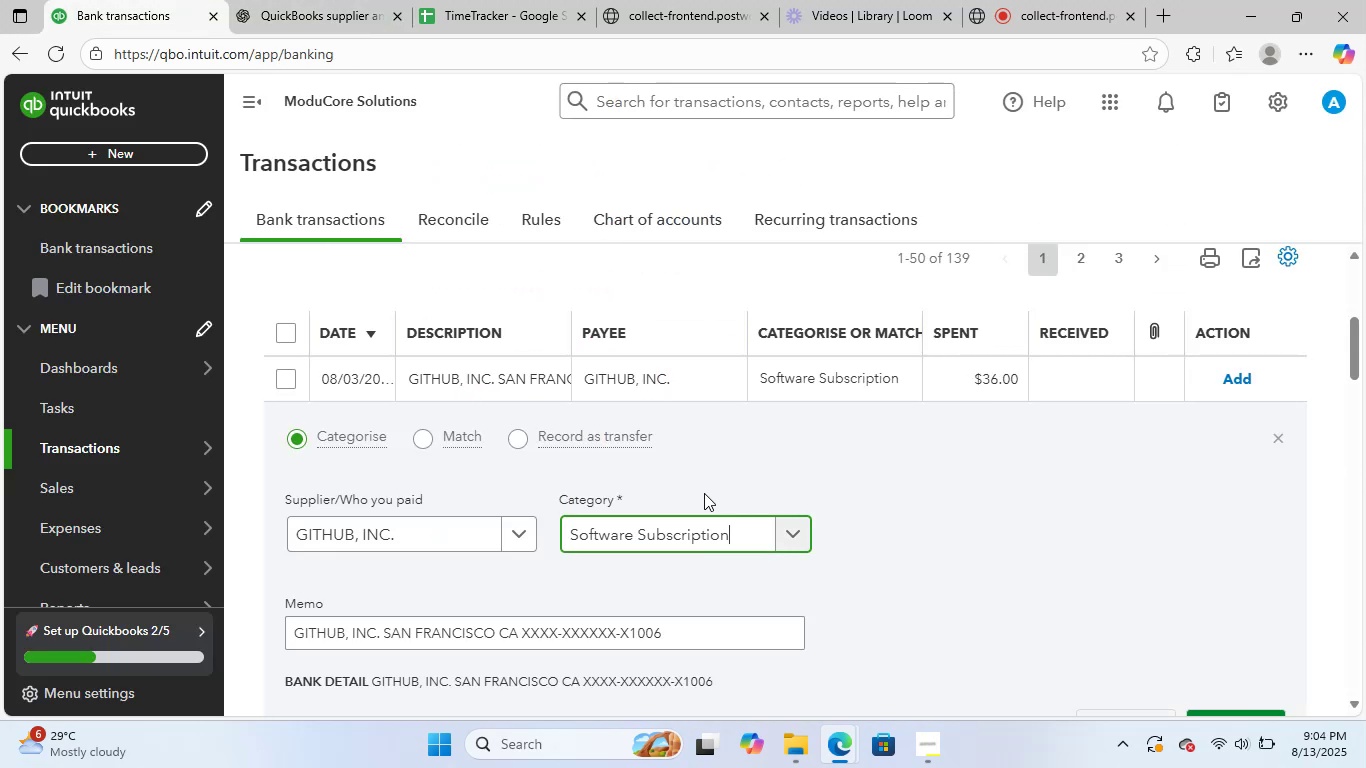 
scroll: coordinate [702, 497], scroll_direction: down, amount: 3.0
 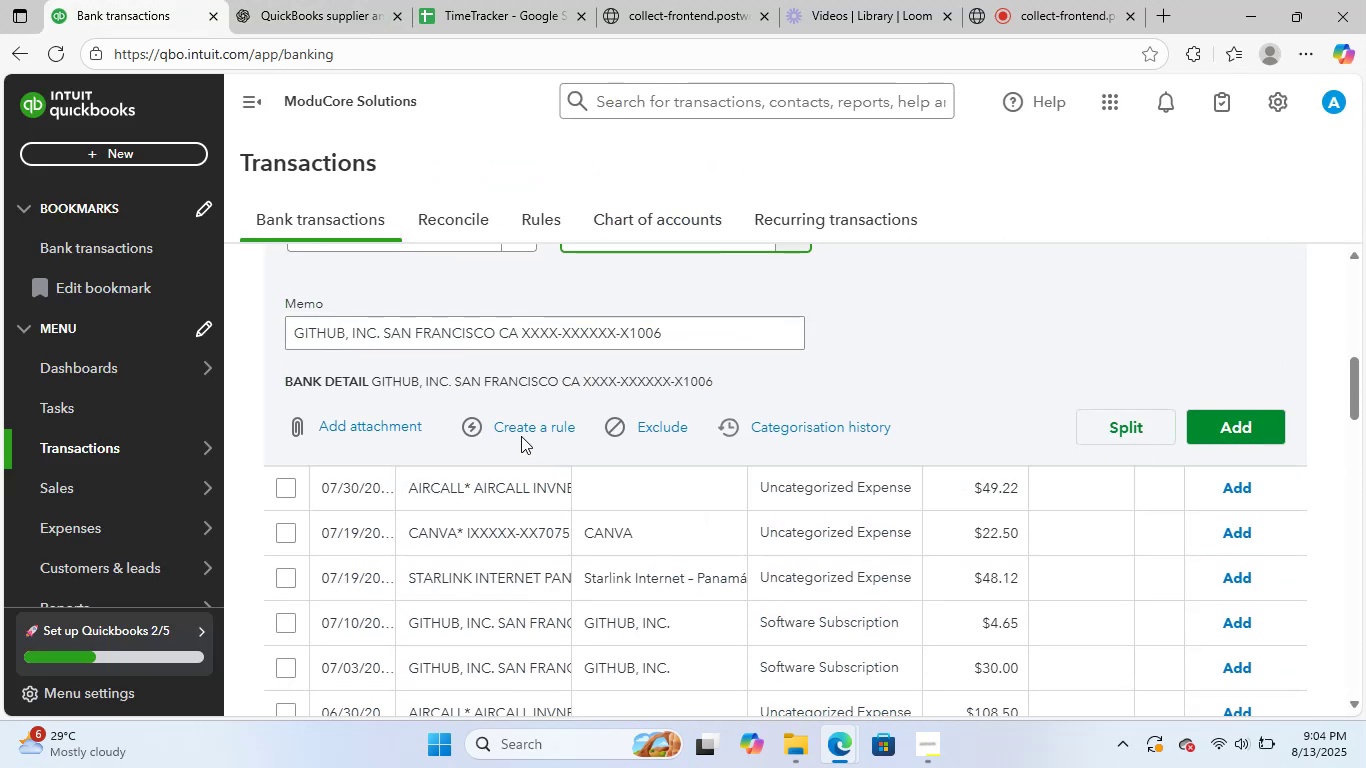 
left_click([523, 426])
 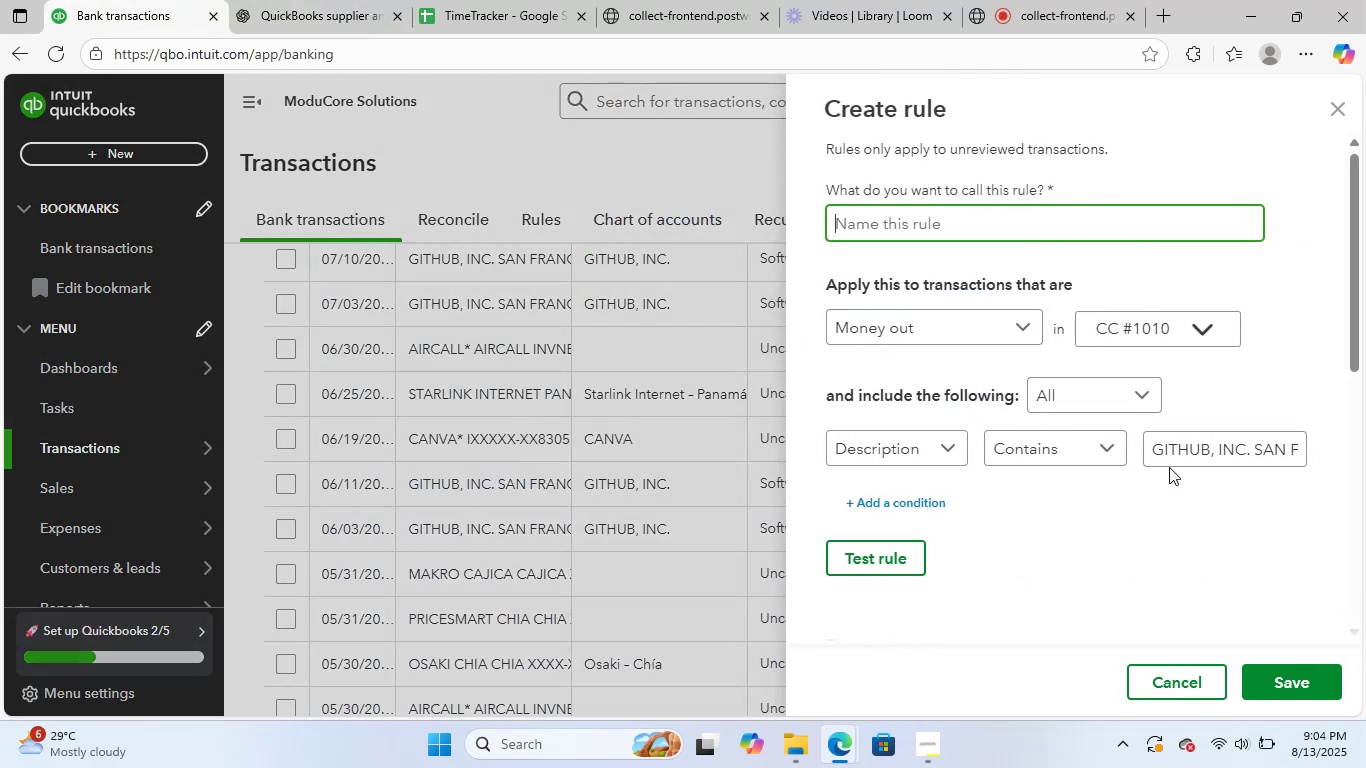 
type(github)
 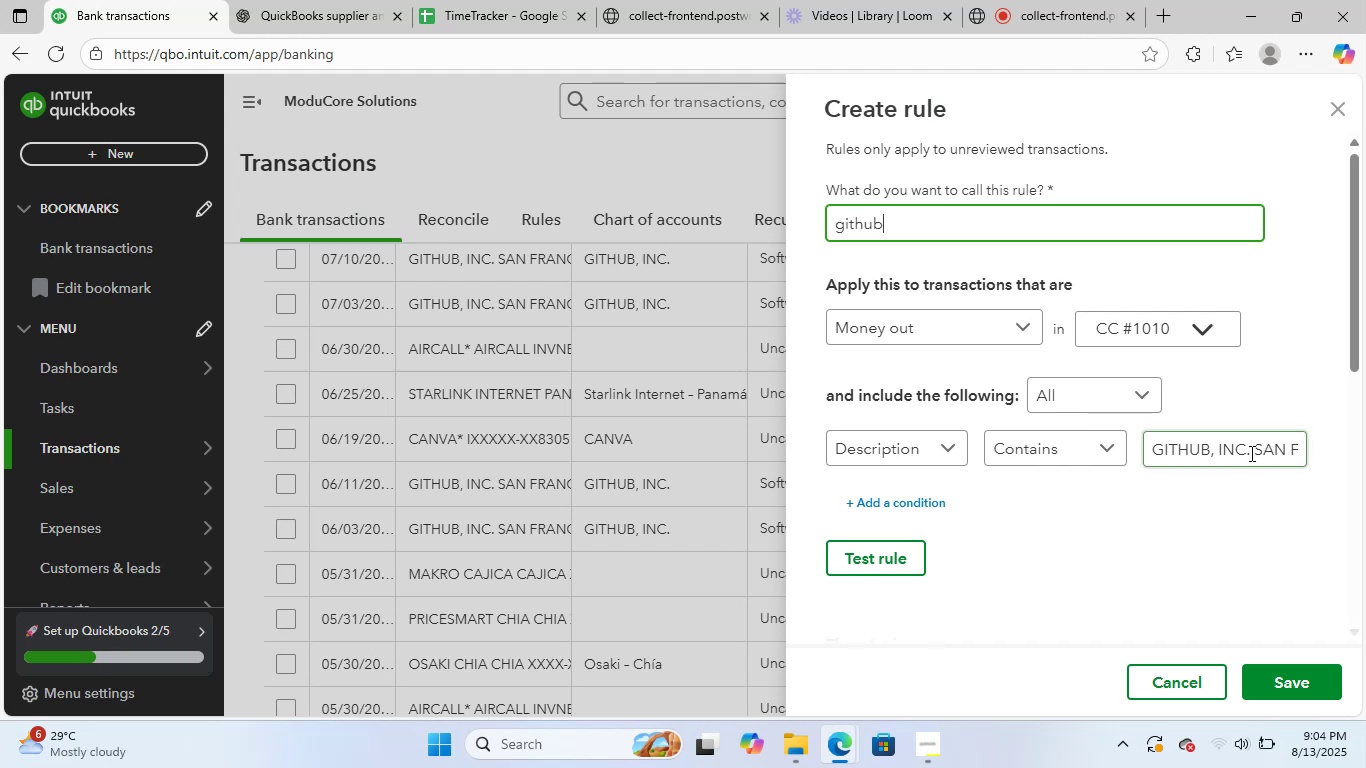 
left_click_drag(start_coordinate=[1254, 451], to_coordinate=[1365, 463])
 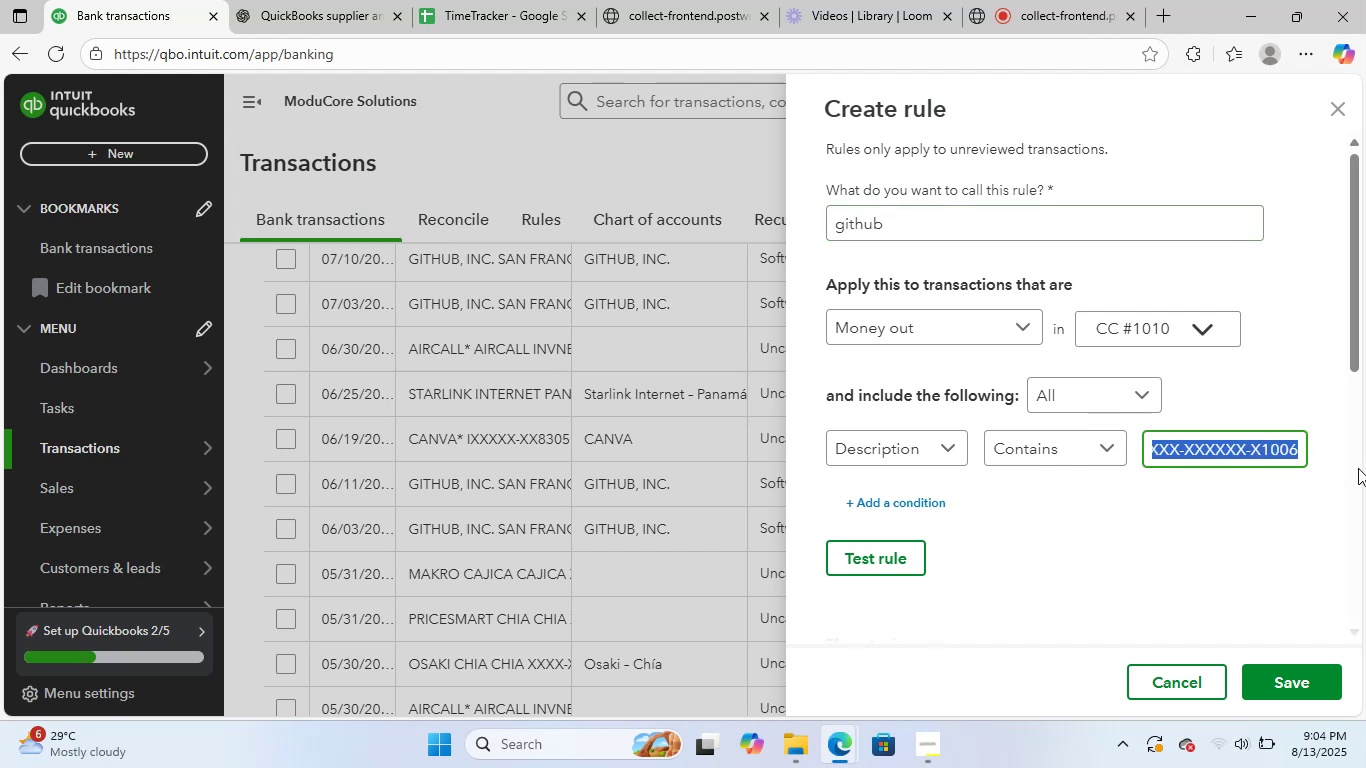 
key(Backspace)
 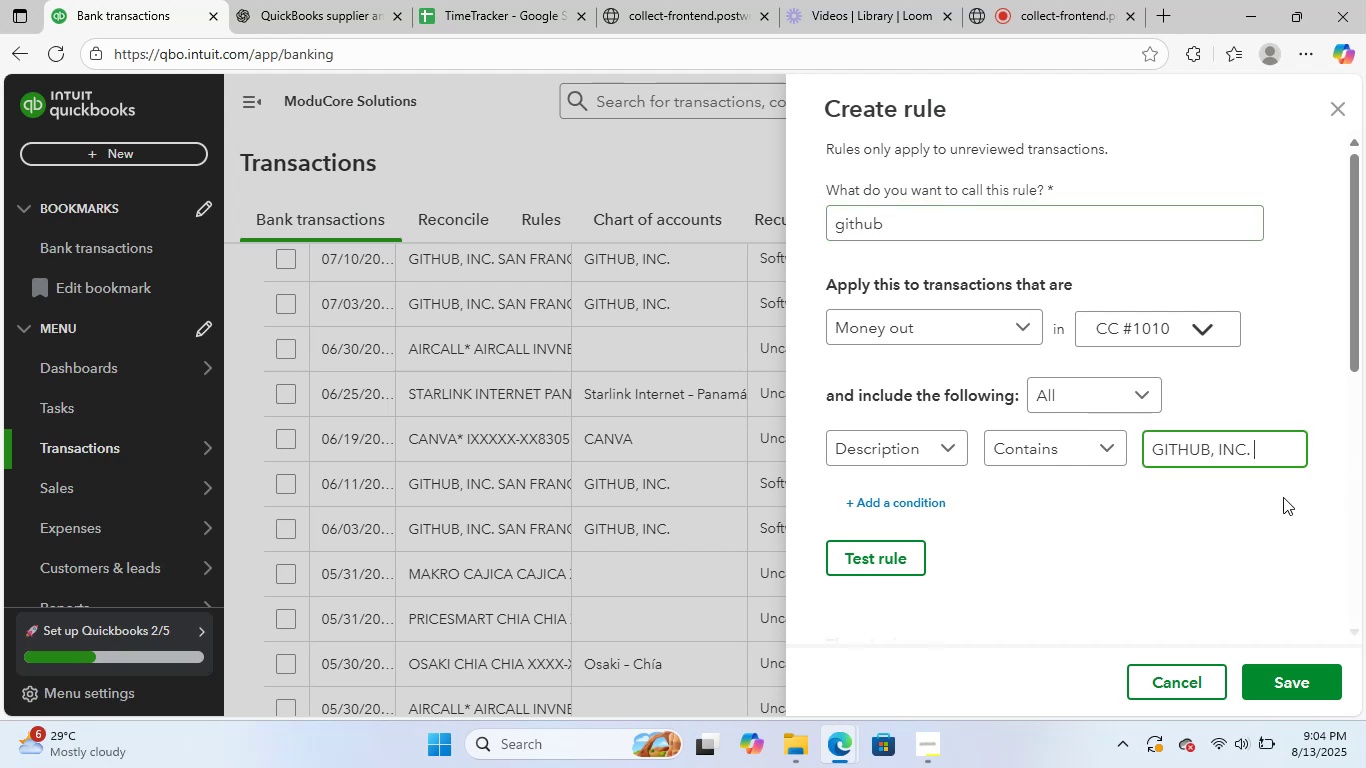 
scroll: coordinate [1257, 509], scroll_direction: down, amount: 6.0
 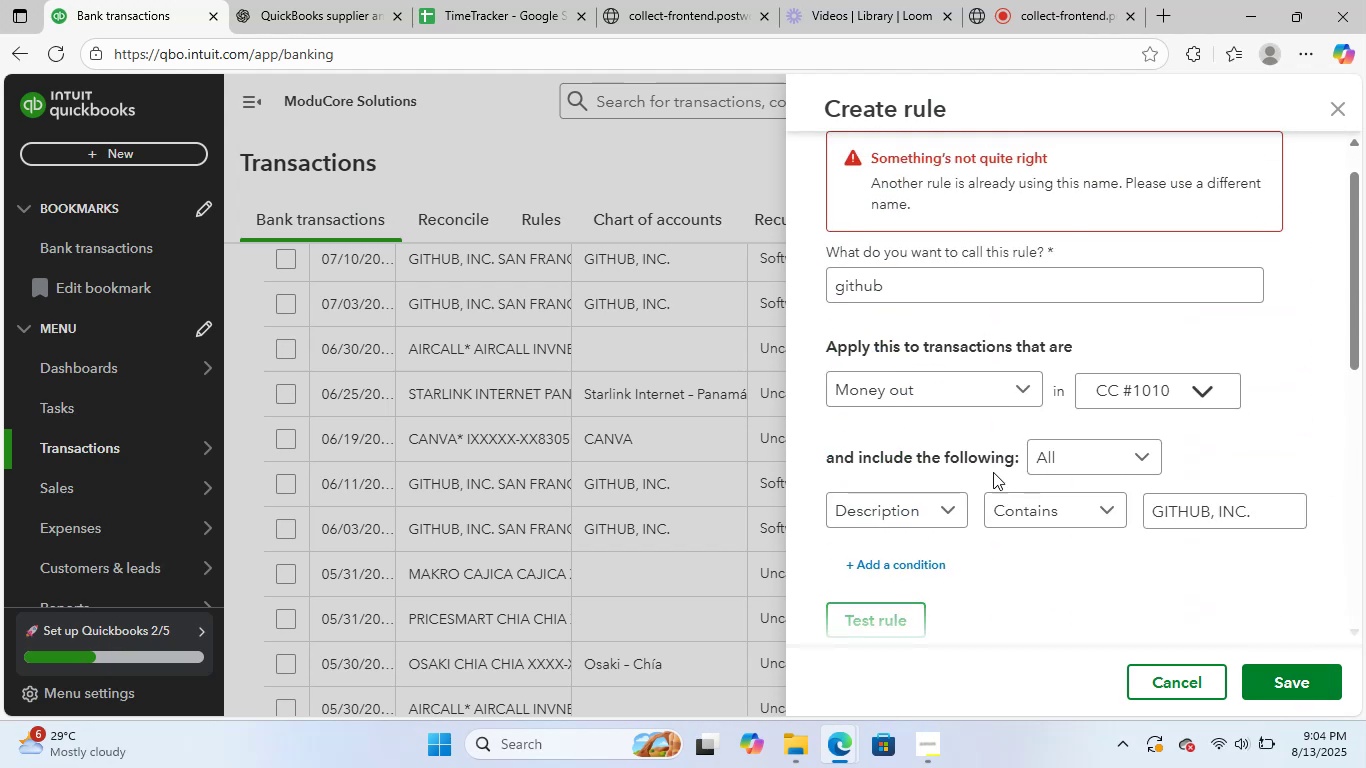 
left_click([909, 291])
 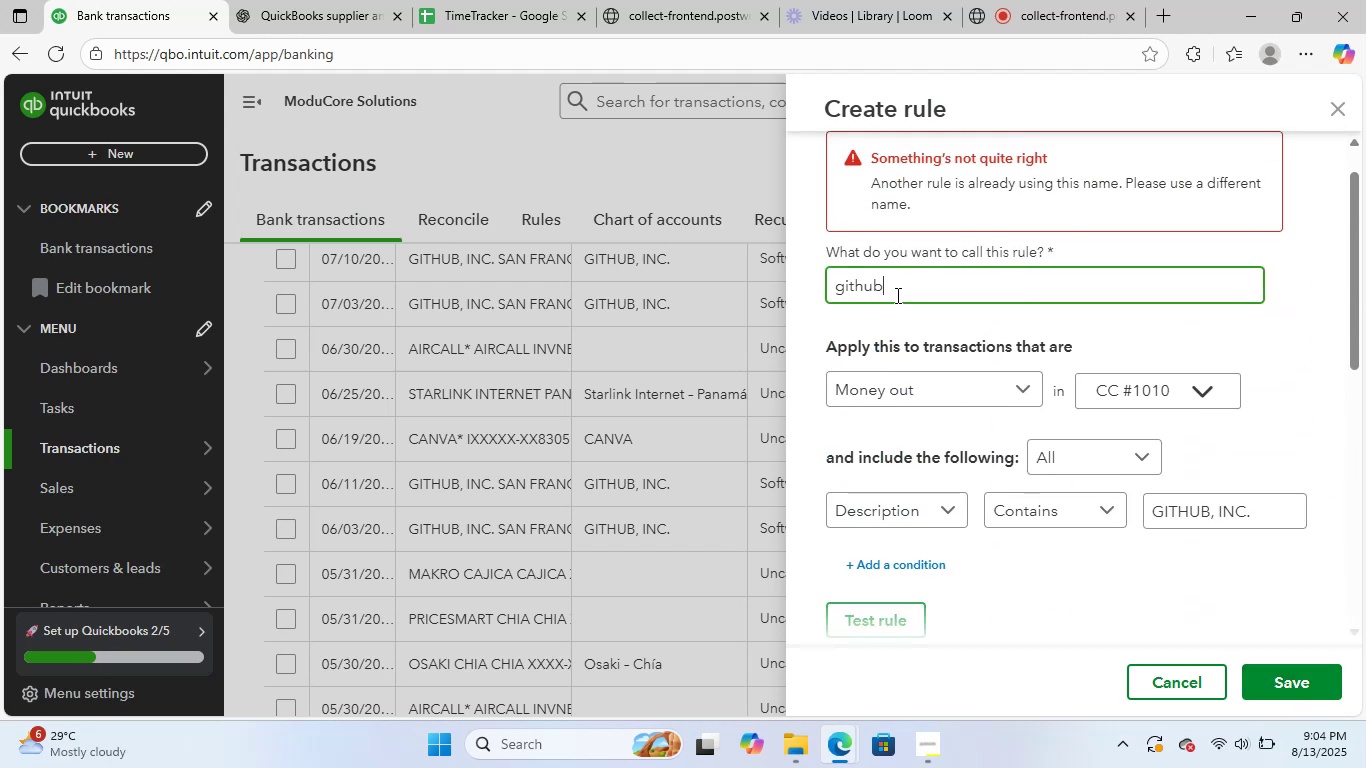 
key(Space)
 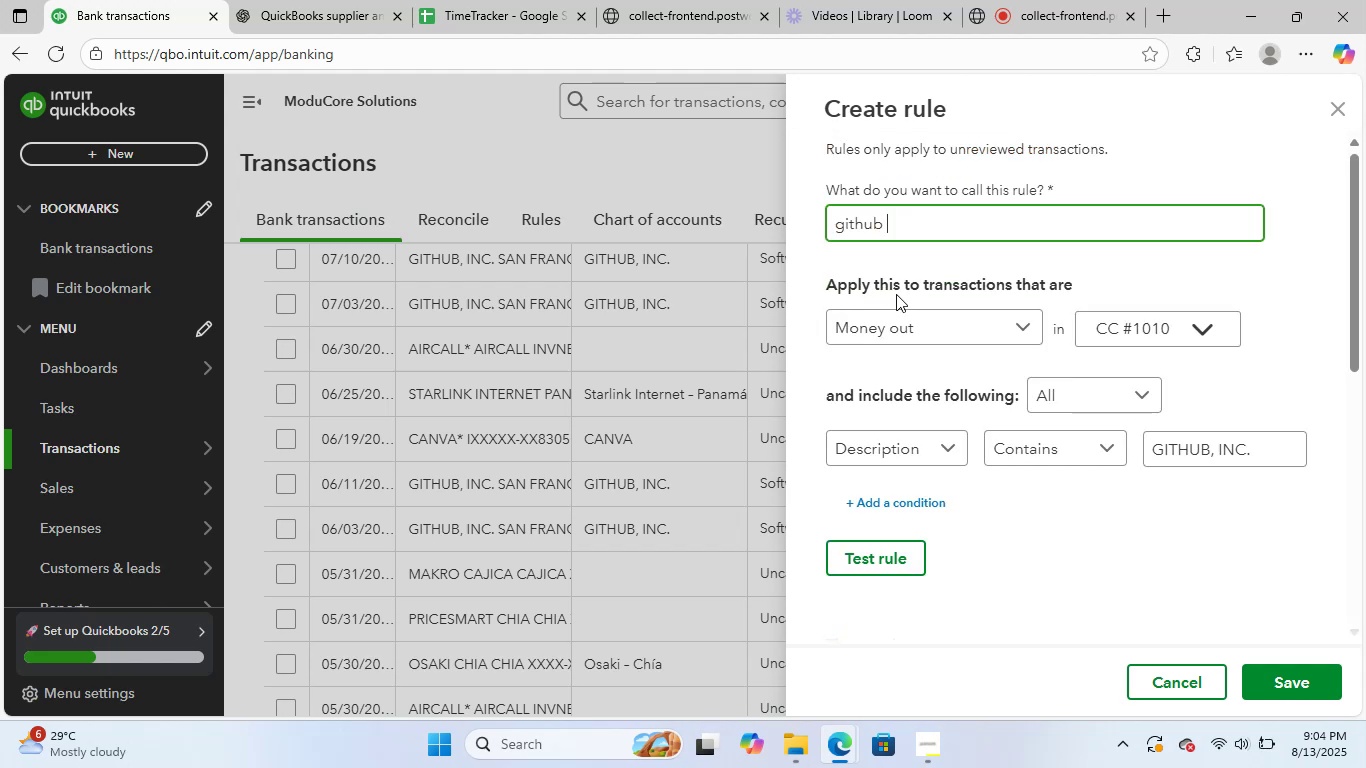 
key(Backspace)
 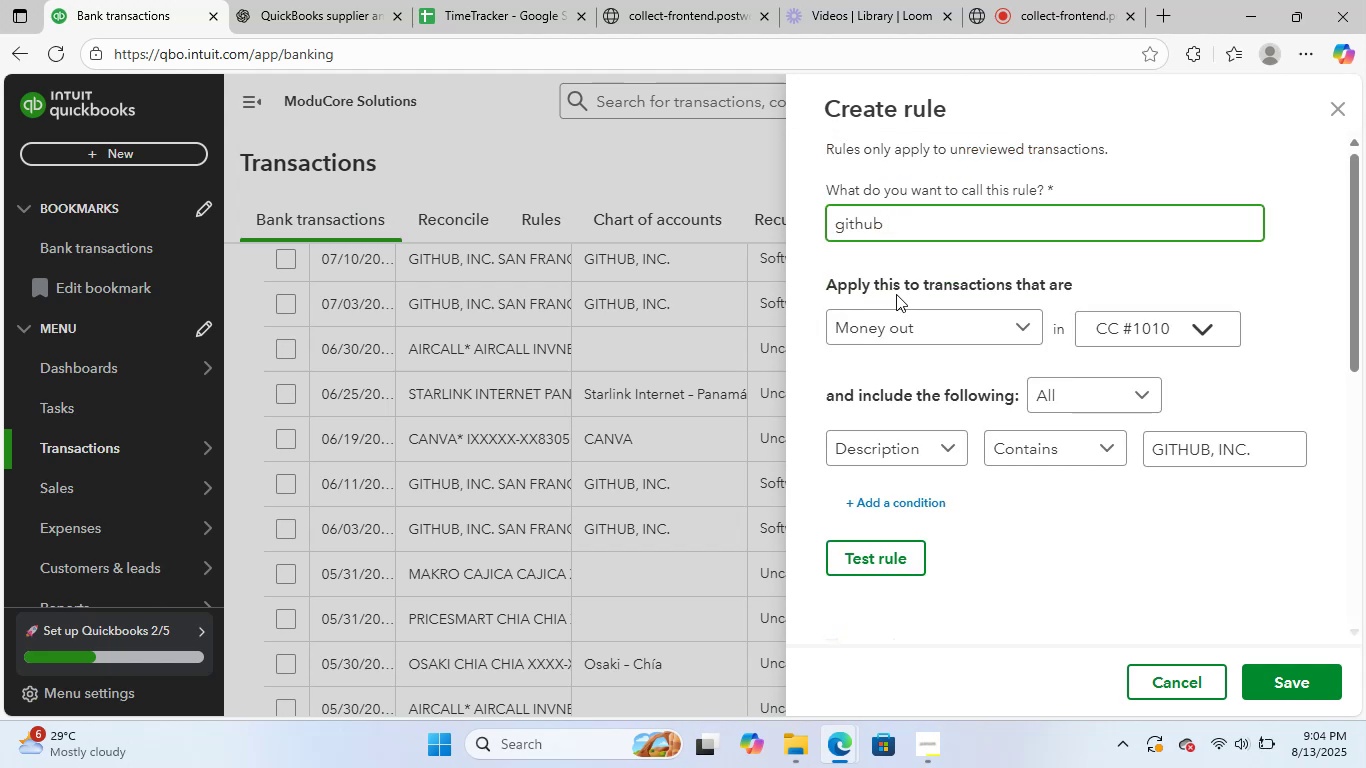 
key(Backspace)
 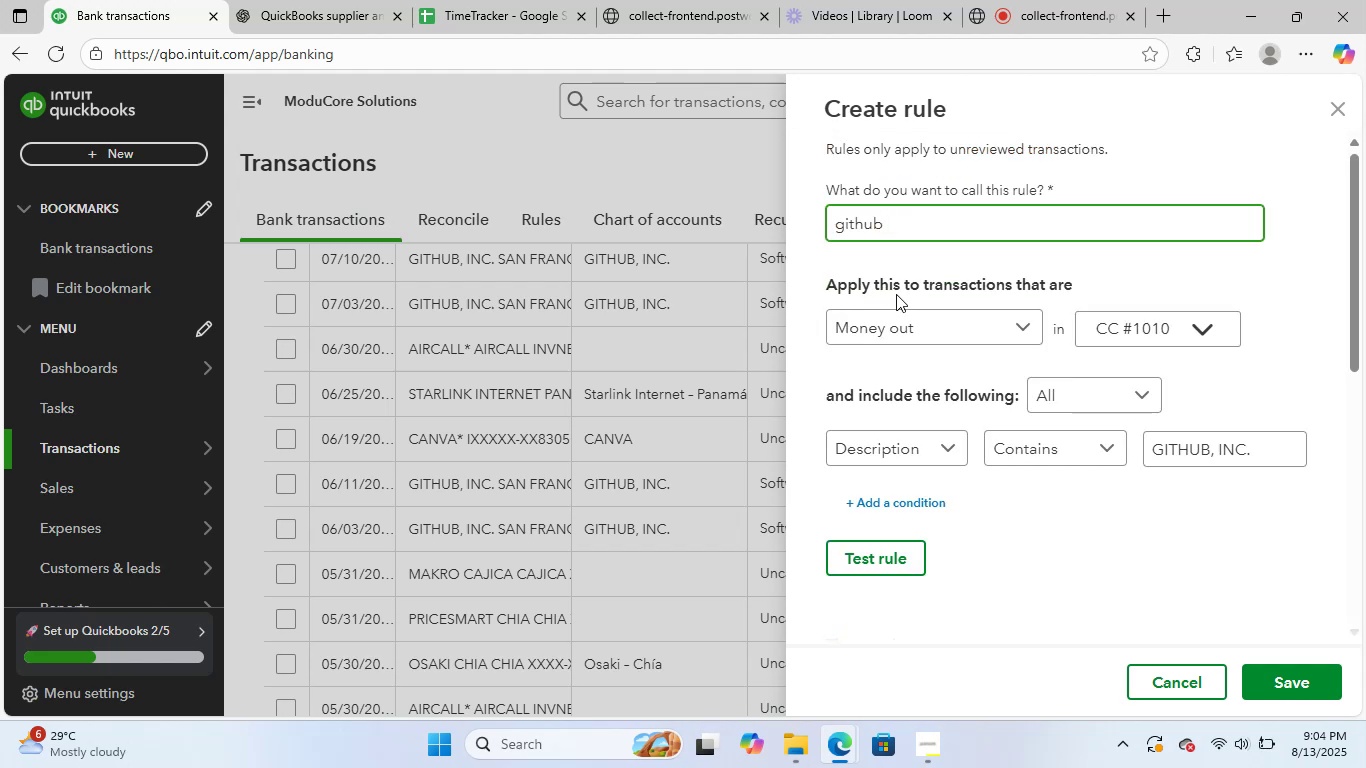 
key(Backspace)
 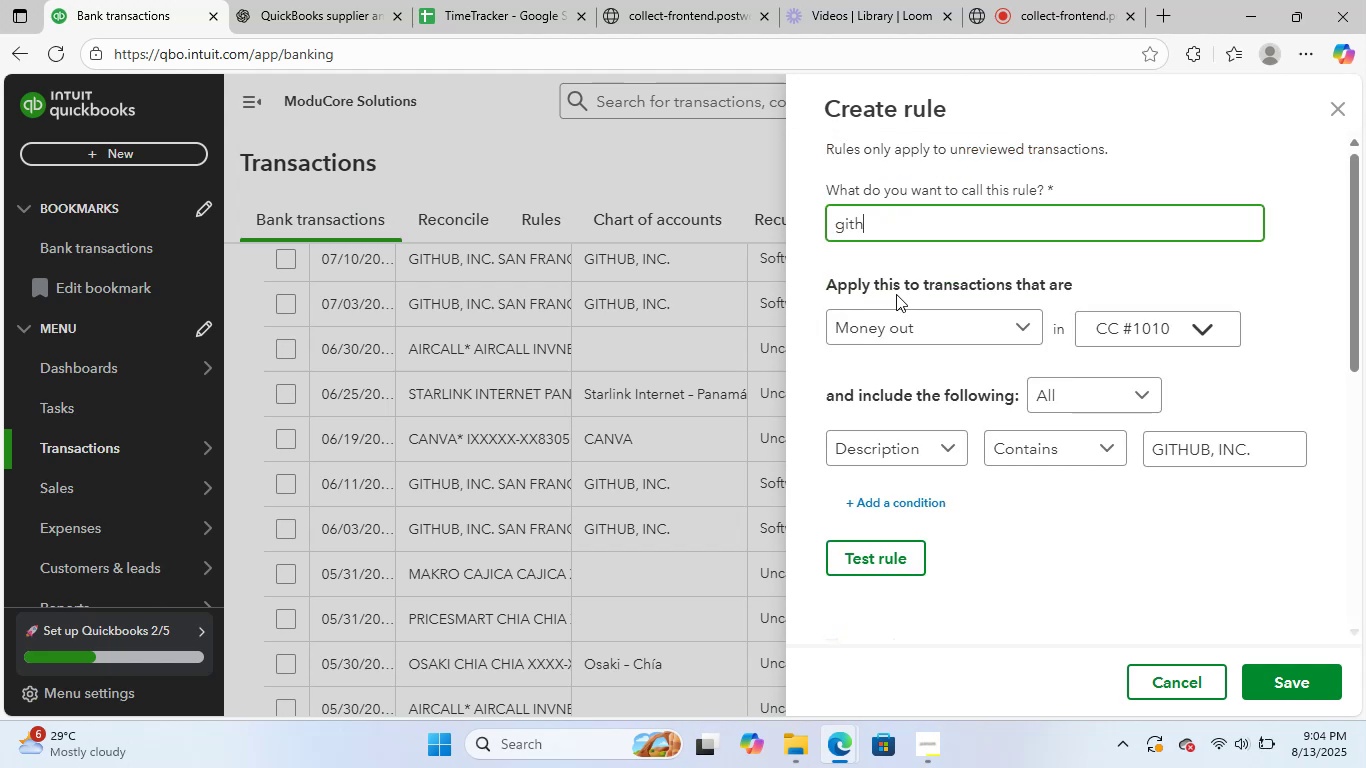 
key(Backspace)
 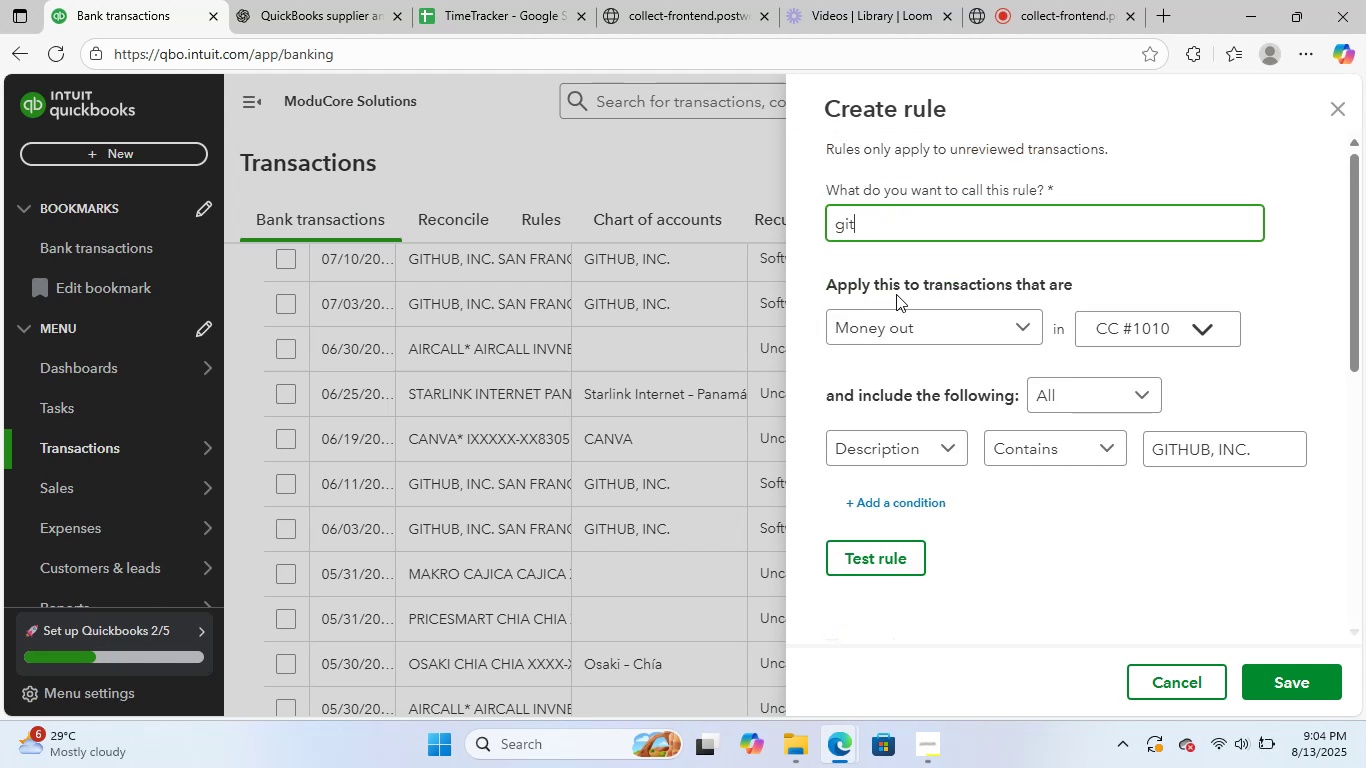 
scroll: coordinate [1172, 517], scroll_direction: down, amount: 10.0
 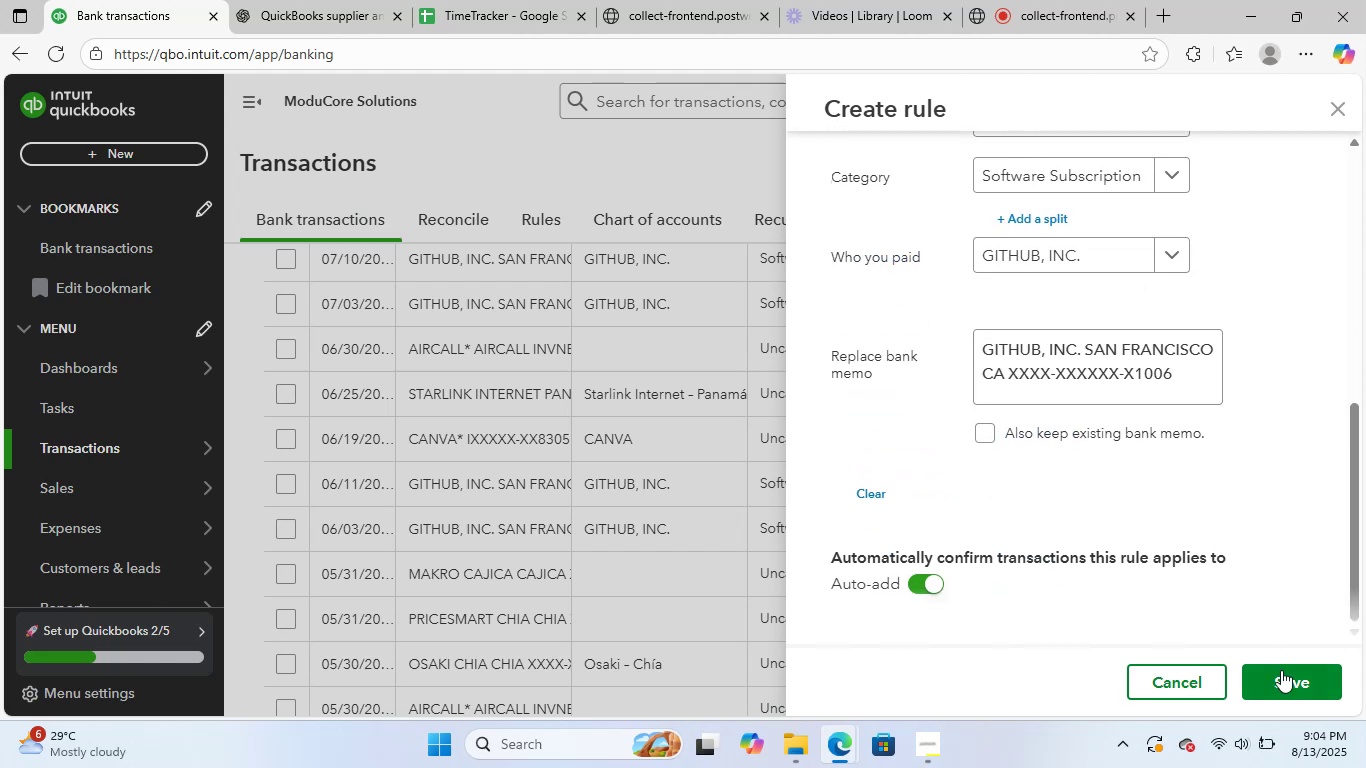 
left_click([1289, 675])
 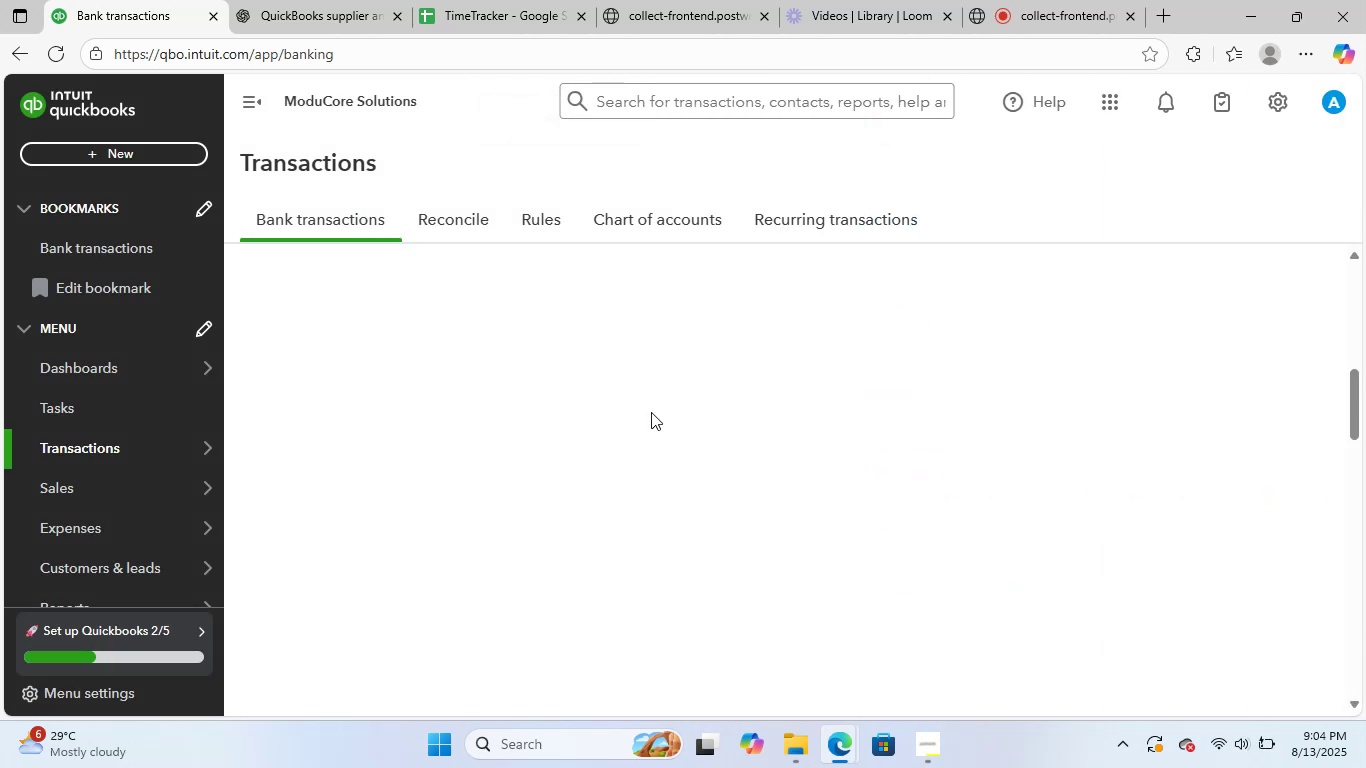 
wait(6.1)
 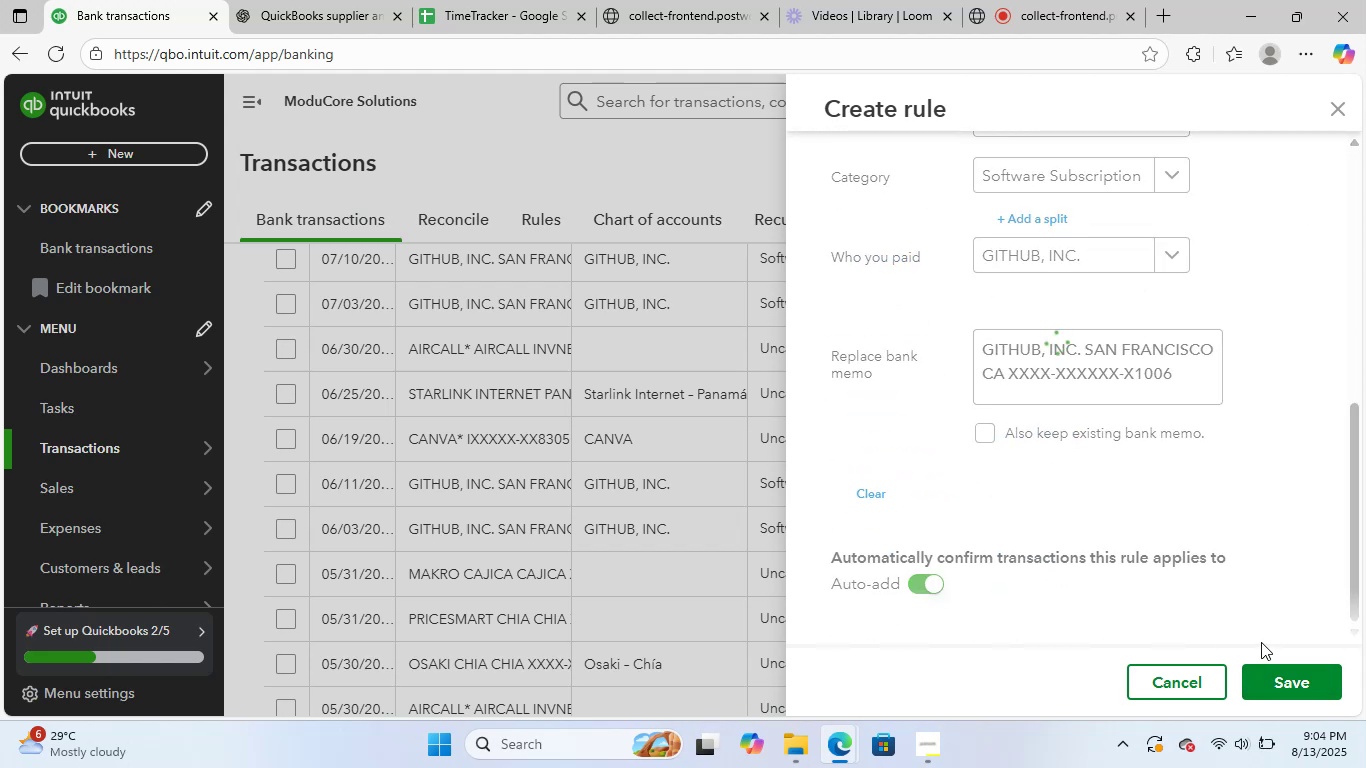 
scroll: coordinate [616, 417], scroll_direction: up, amount: 3.0
 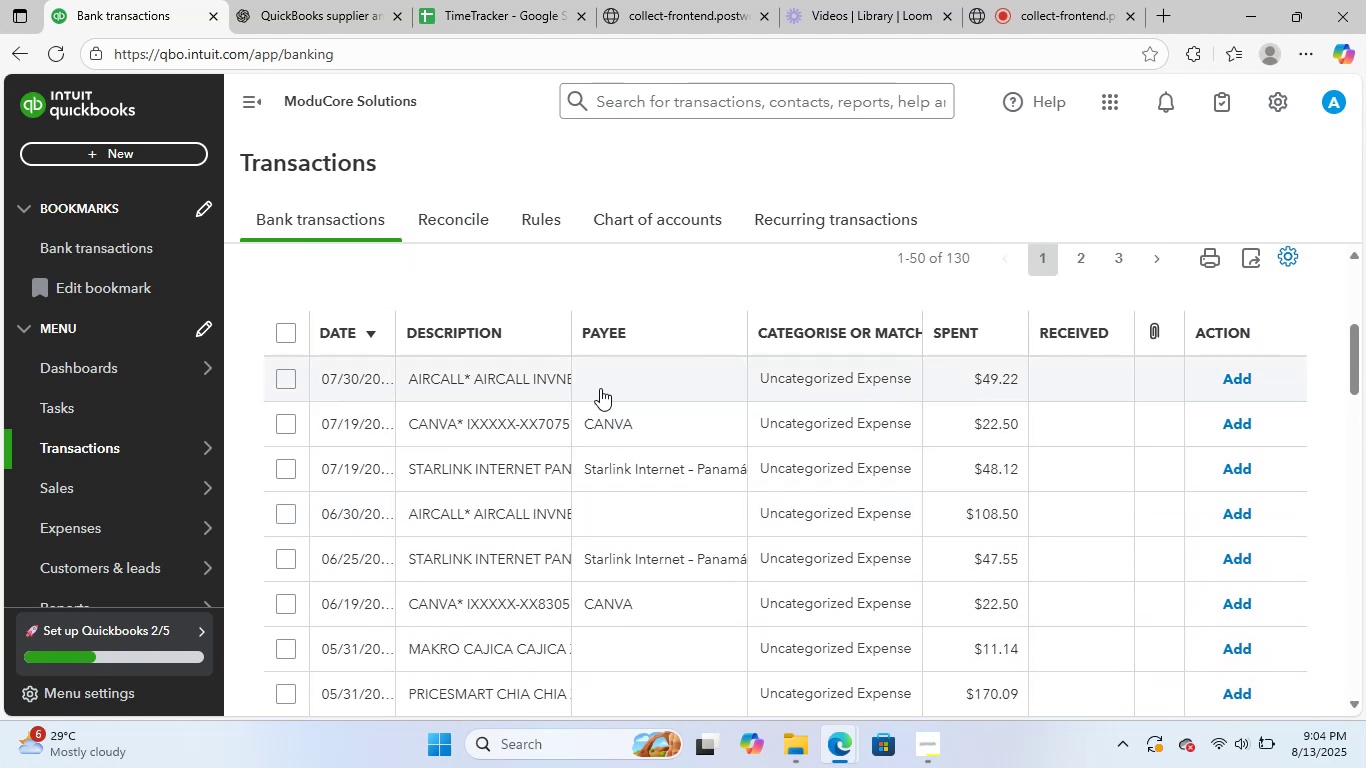 
left_click([605, 385])
 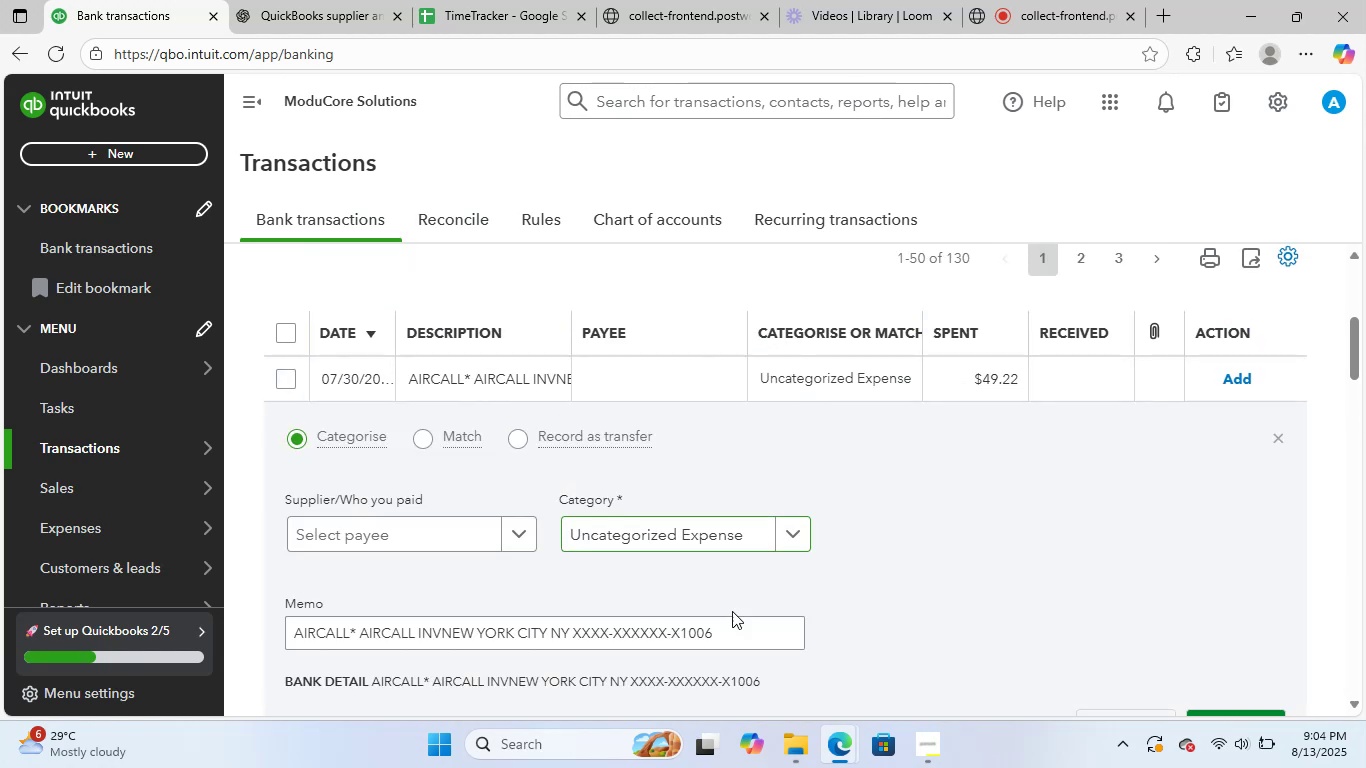 
left_click_drag(start_coordinate=[750, 635], to_coordinate=[100, 596])
 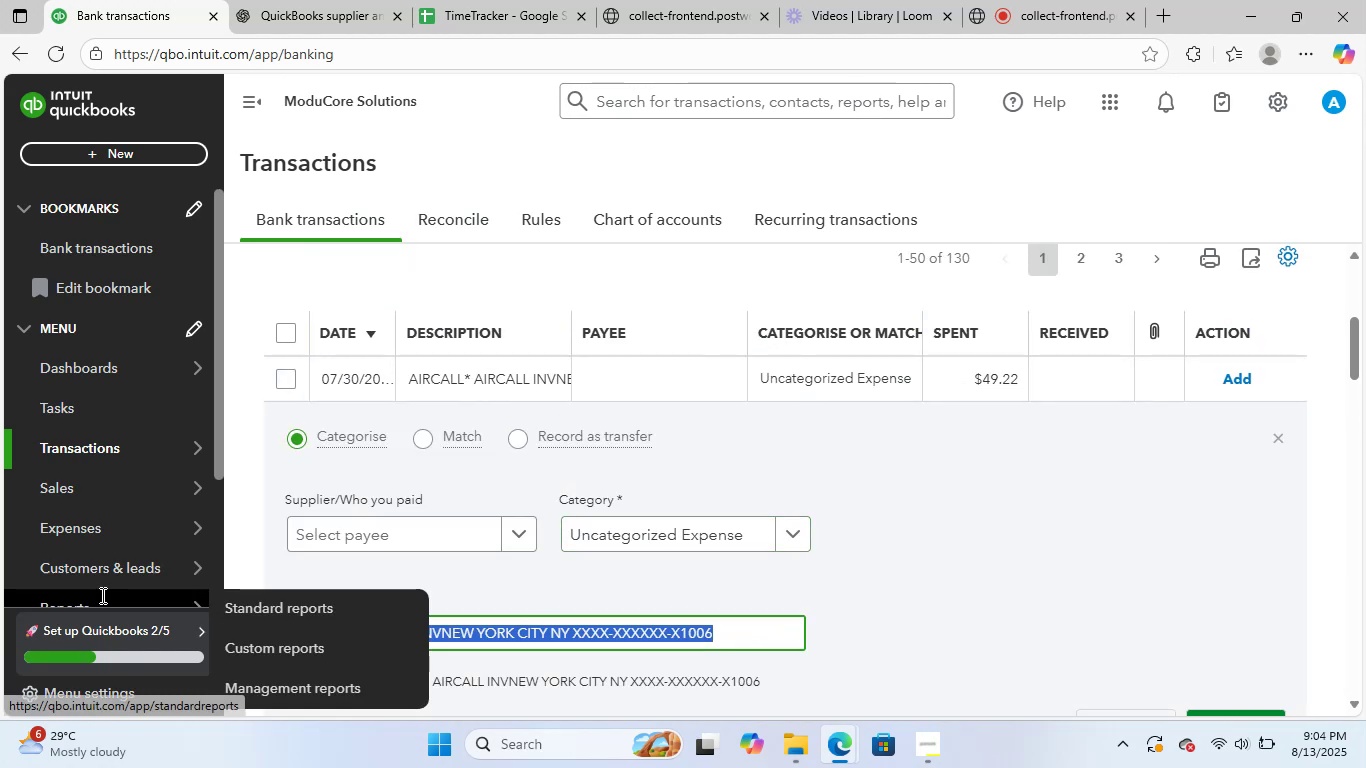 
key(Control+C)
 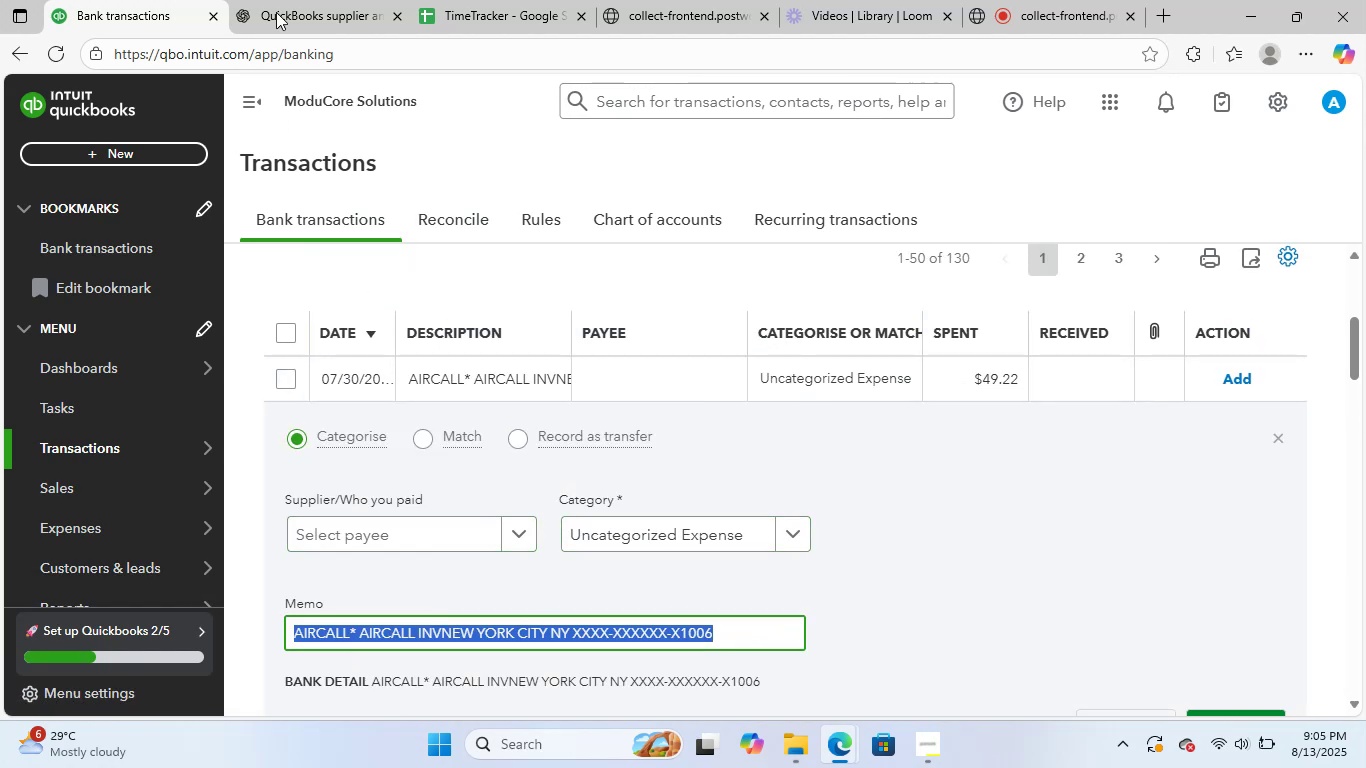 
left_click([280, 0])
 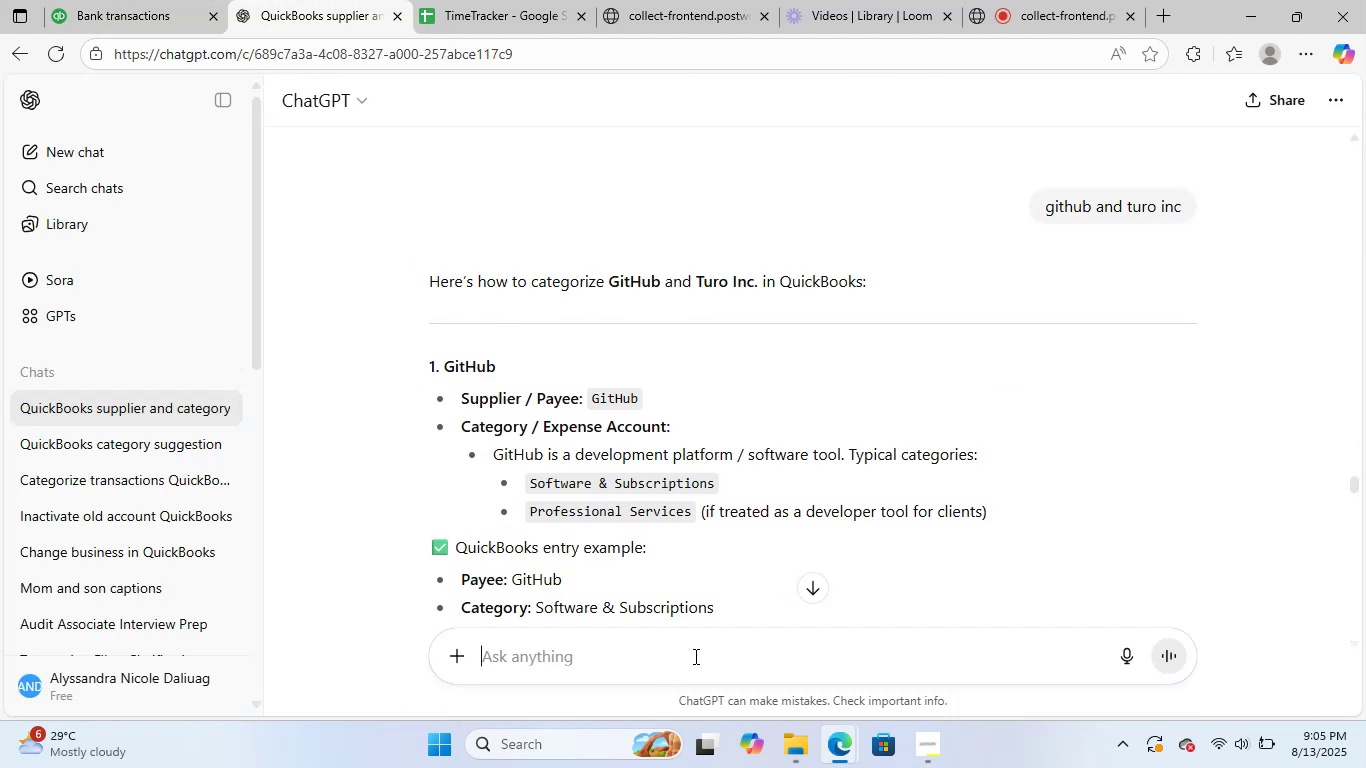 
key(Control+V)
 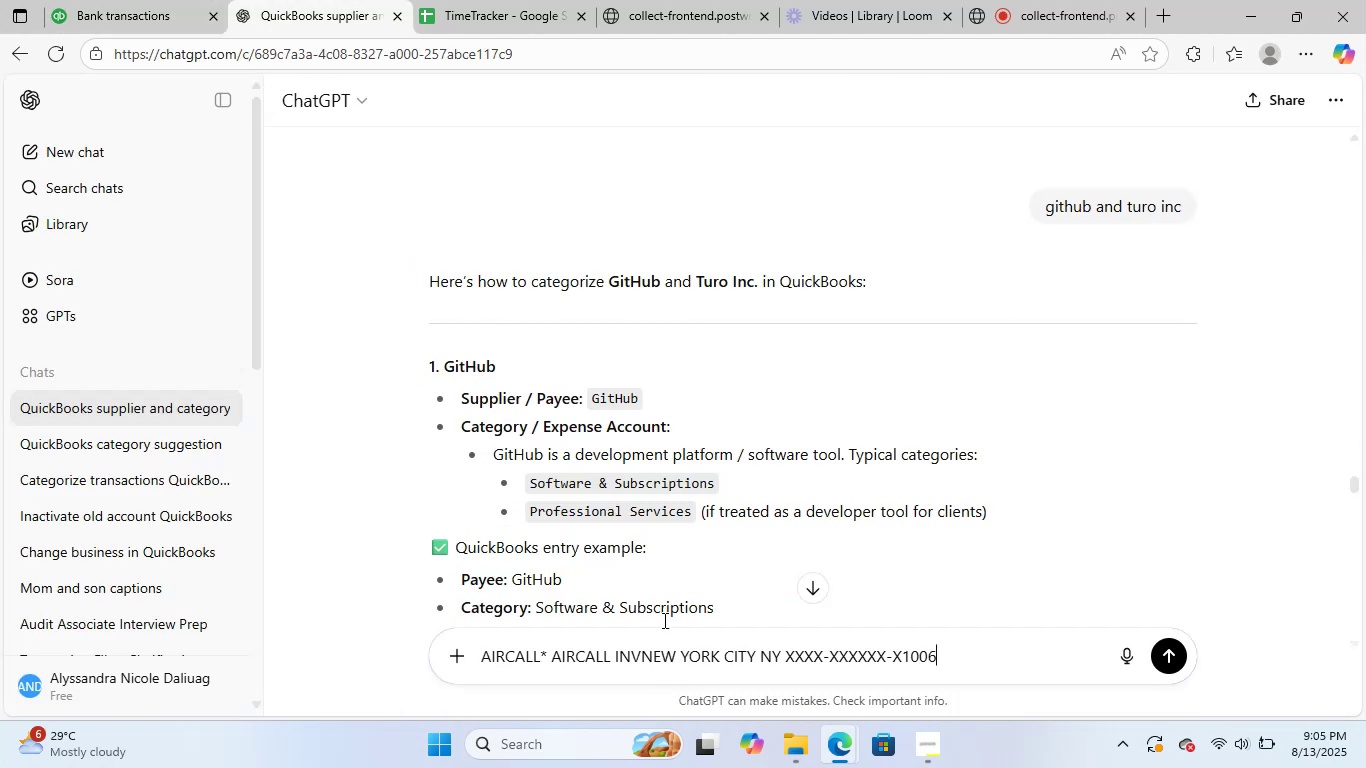 
scroll: coordinate [797, 492], scroll_direction: down, amount: 4.0
 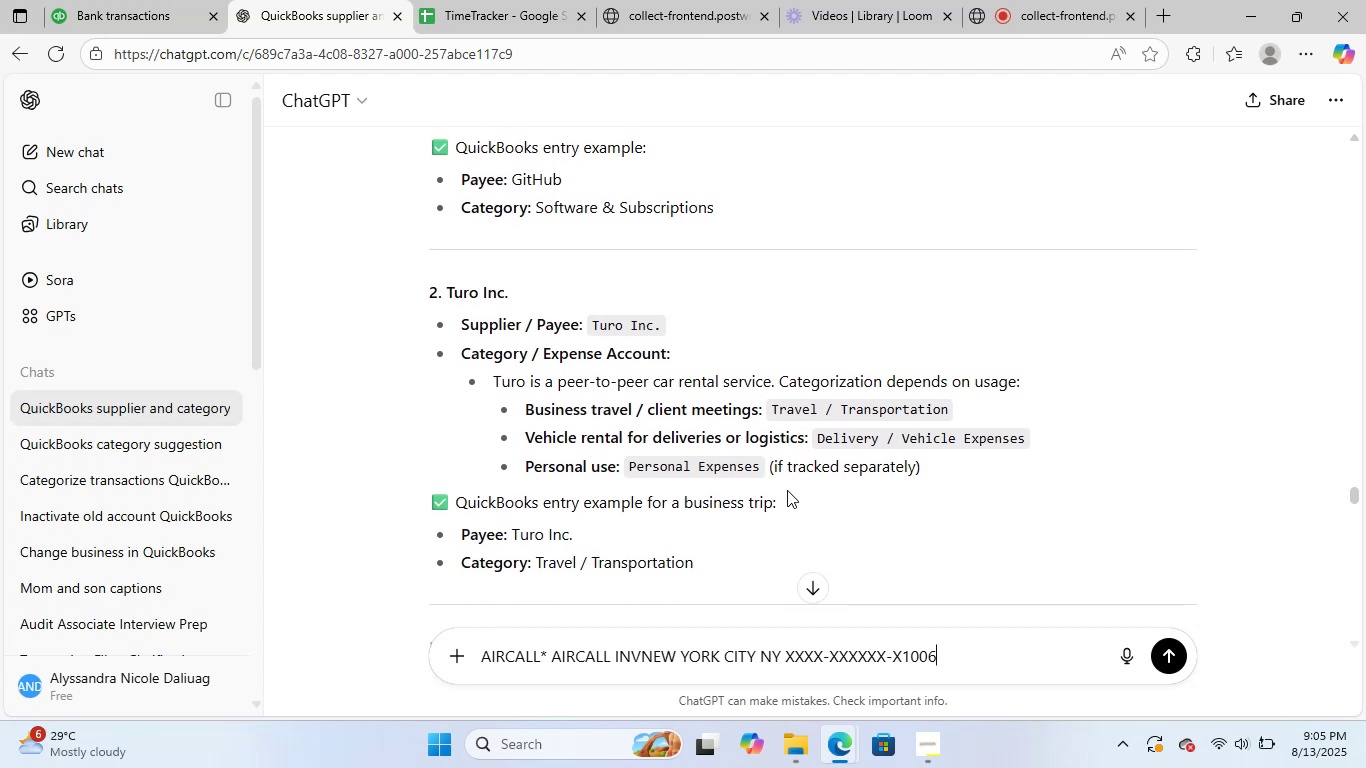 
key(NumpadEnter)
 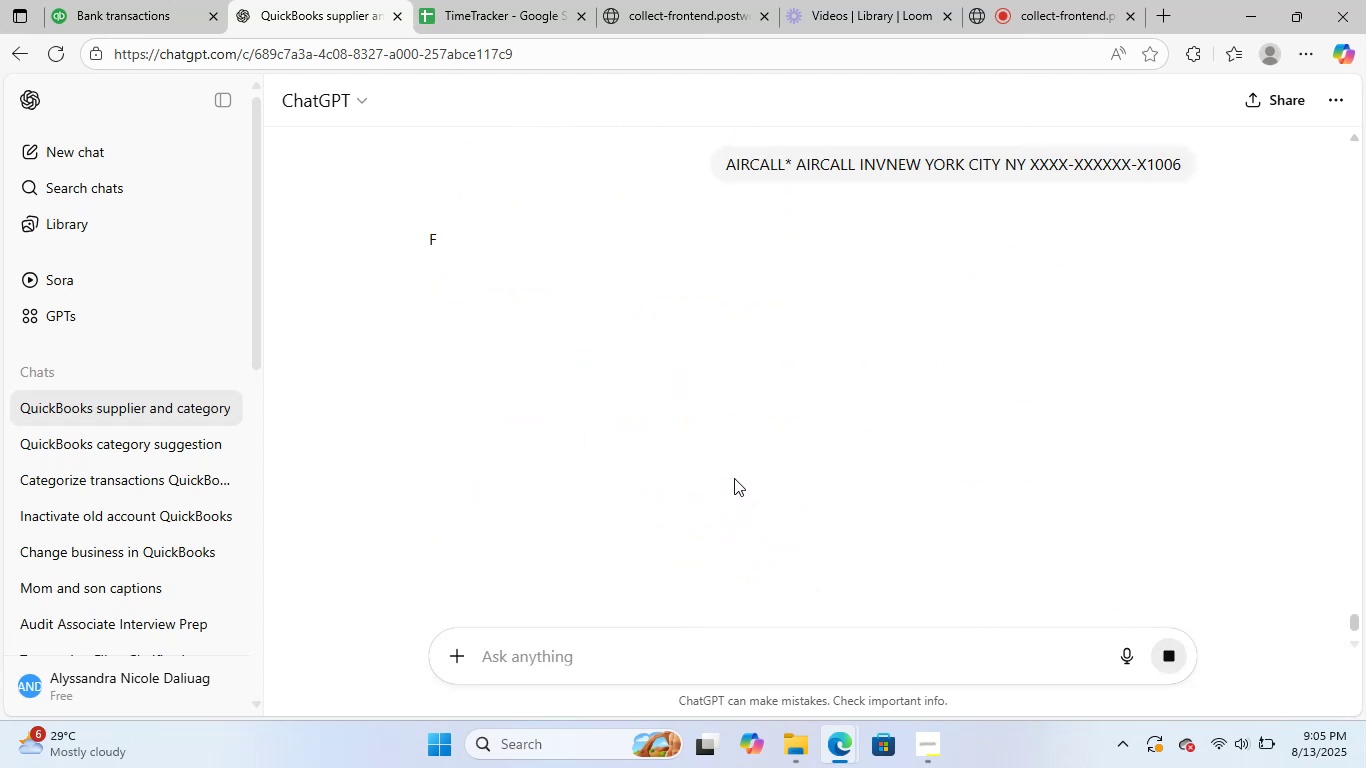 
mouse_move([720, 447])
 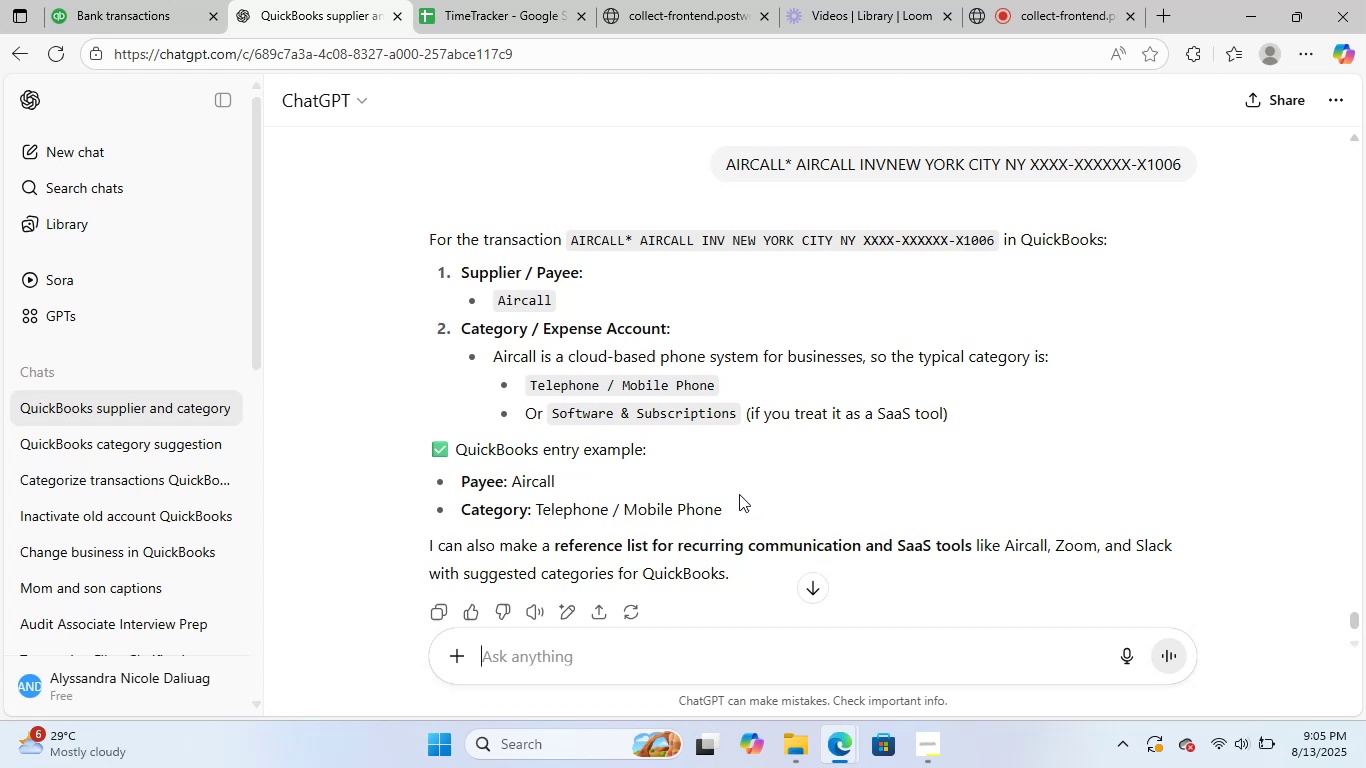 
wait(13.54)
 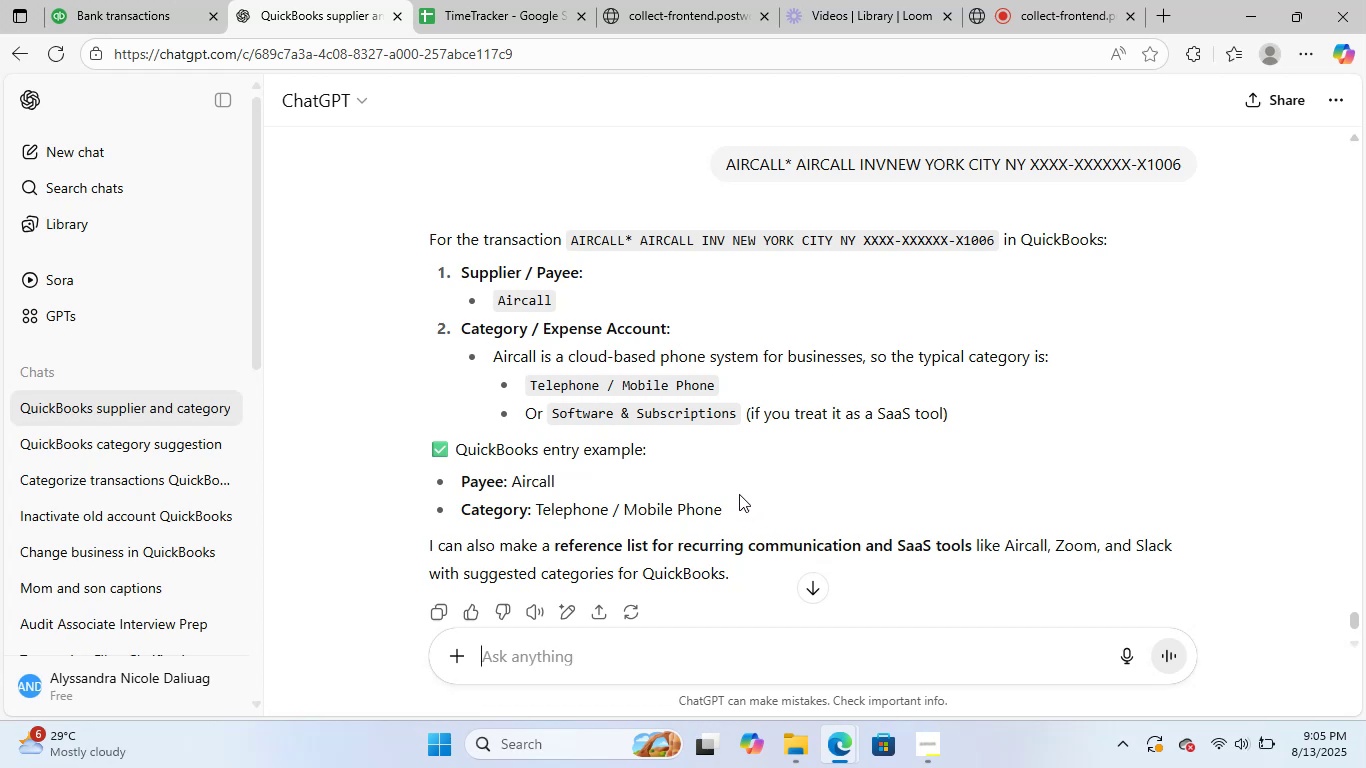 
left_click_drag(start_coordinate=[555, 478], to_coordinate=[514, 479])
 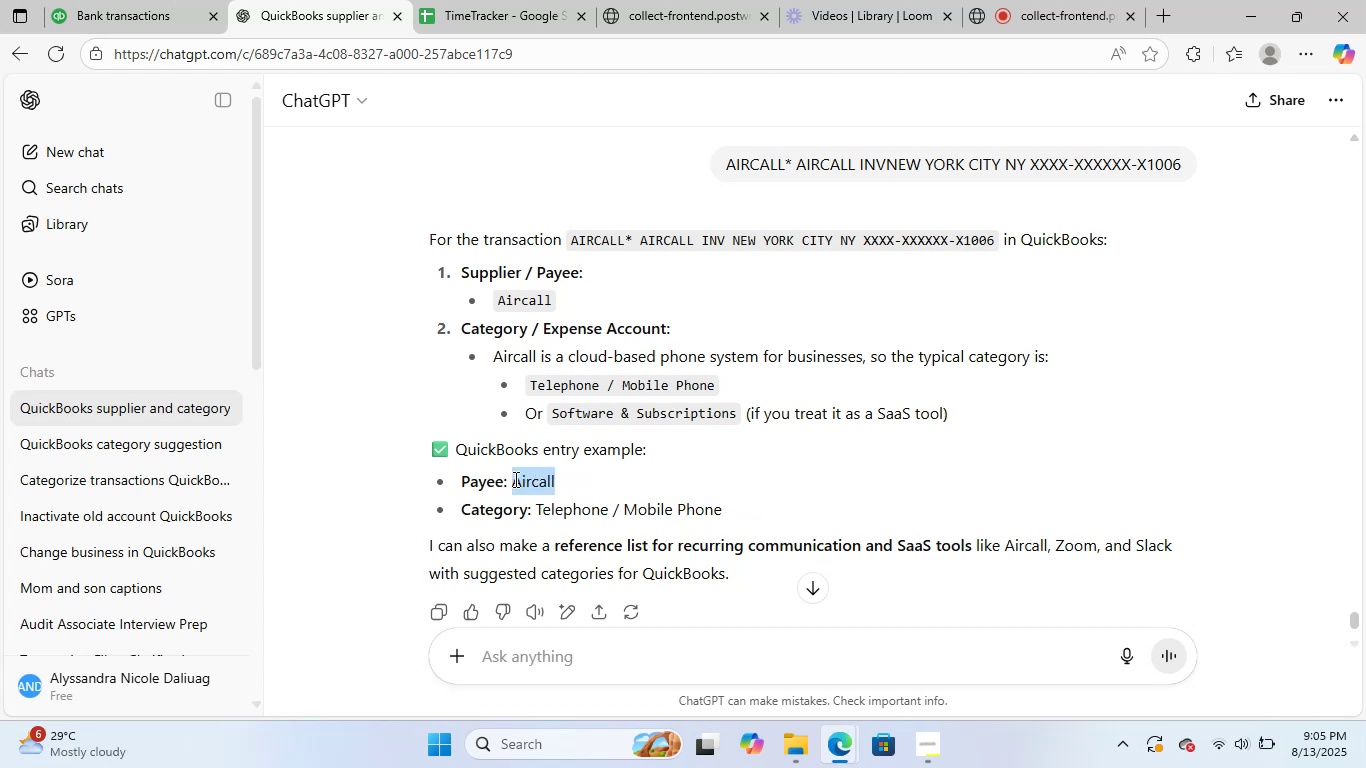 
key(Control+C)
 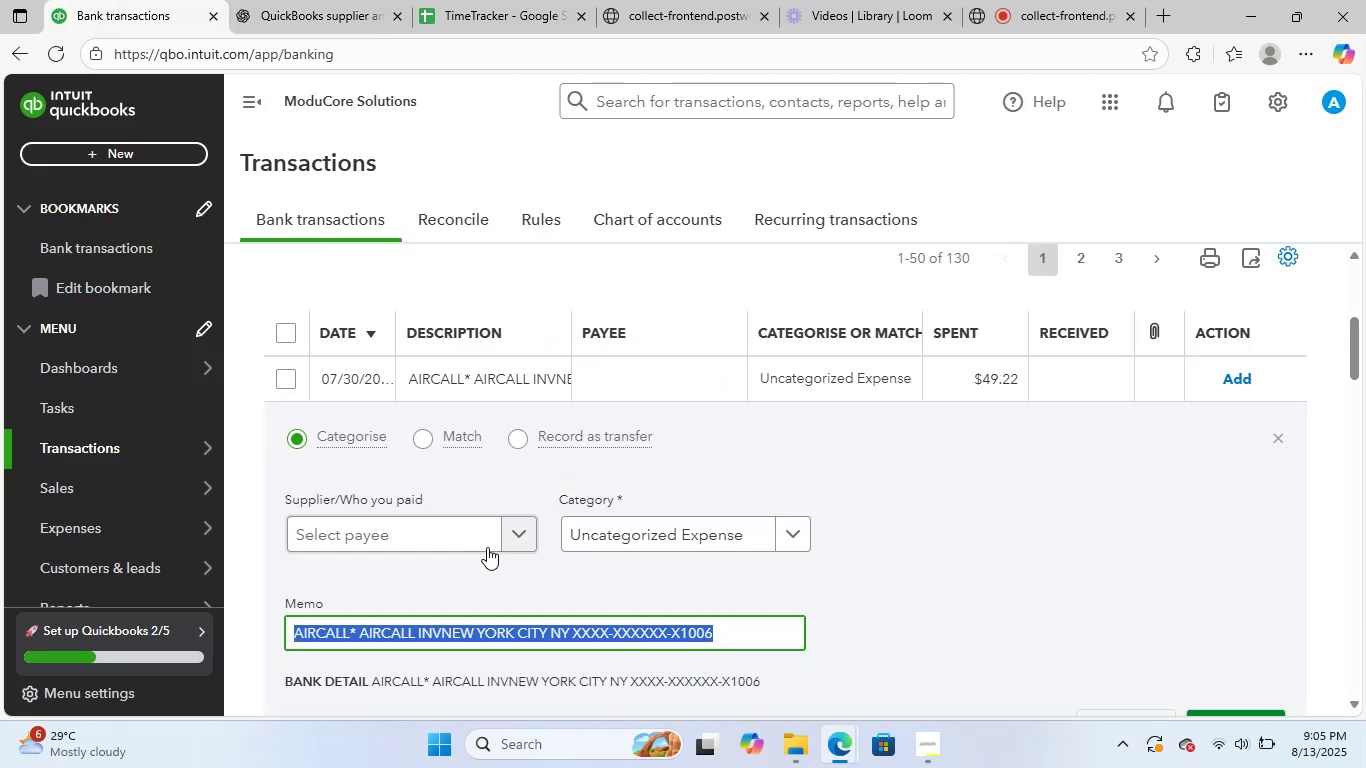 
left_click([432, 531])
 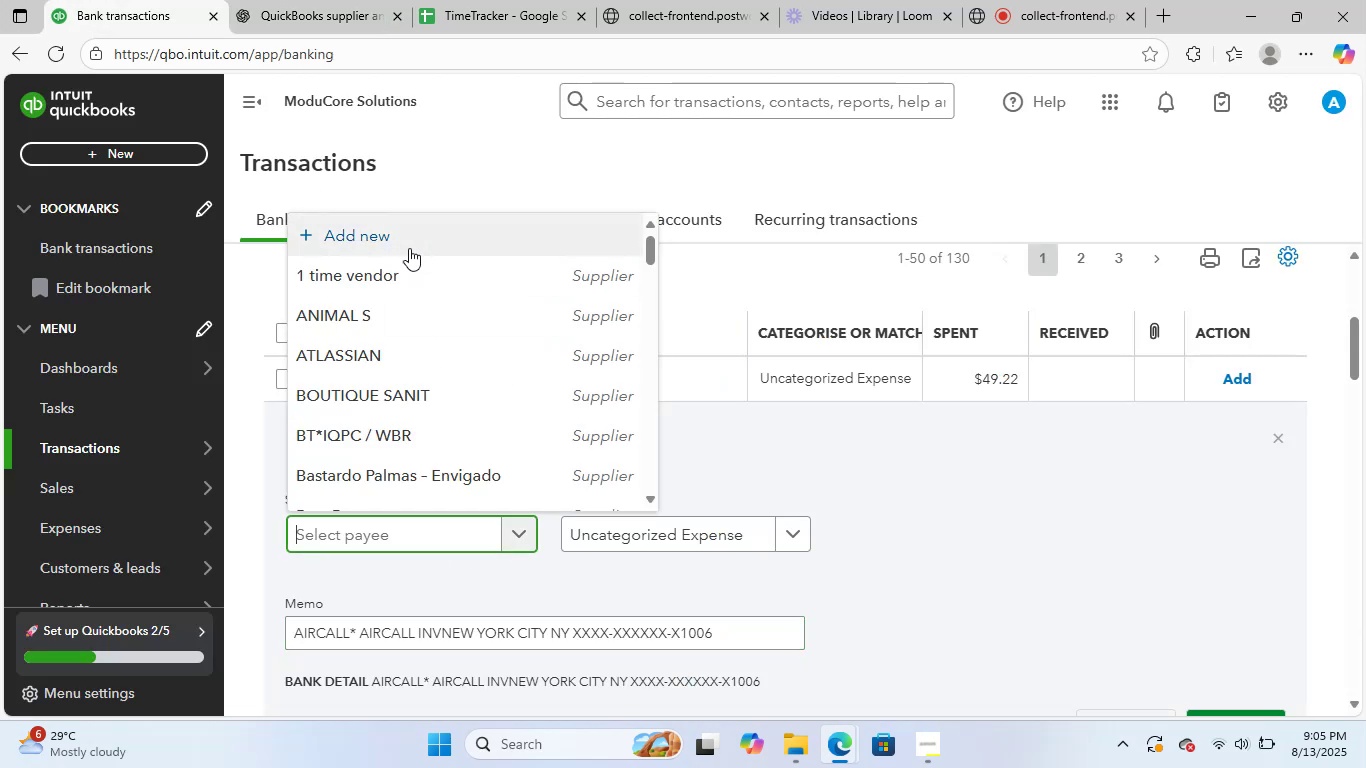 
left_click([438, 226])
 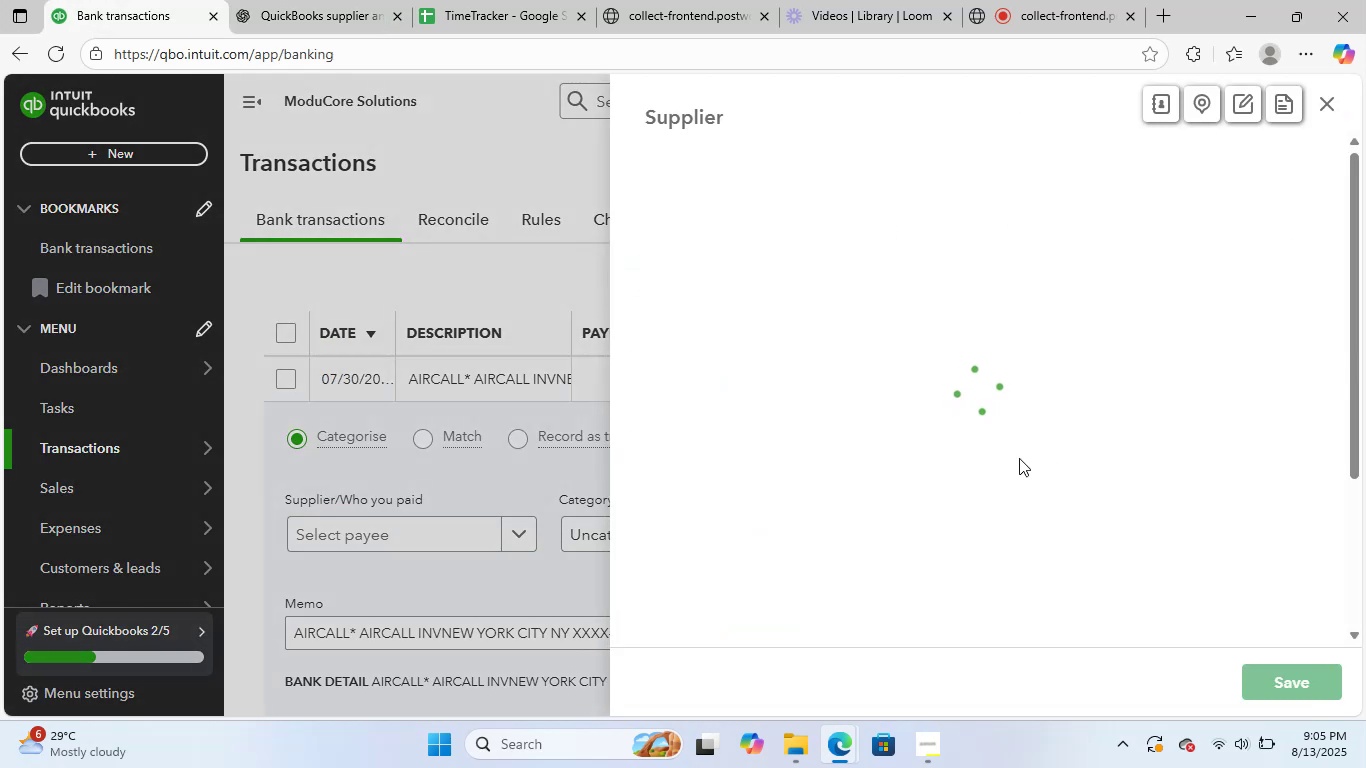 
key(Control+V)
 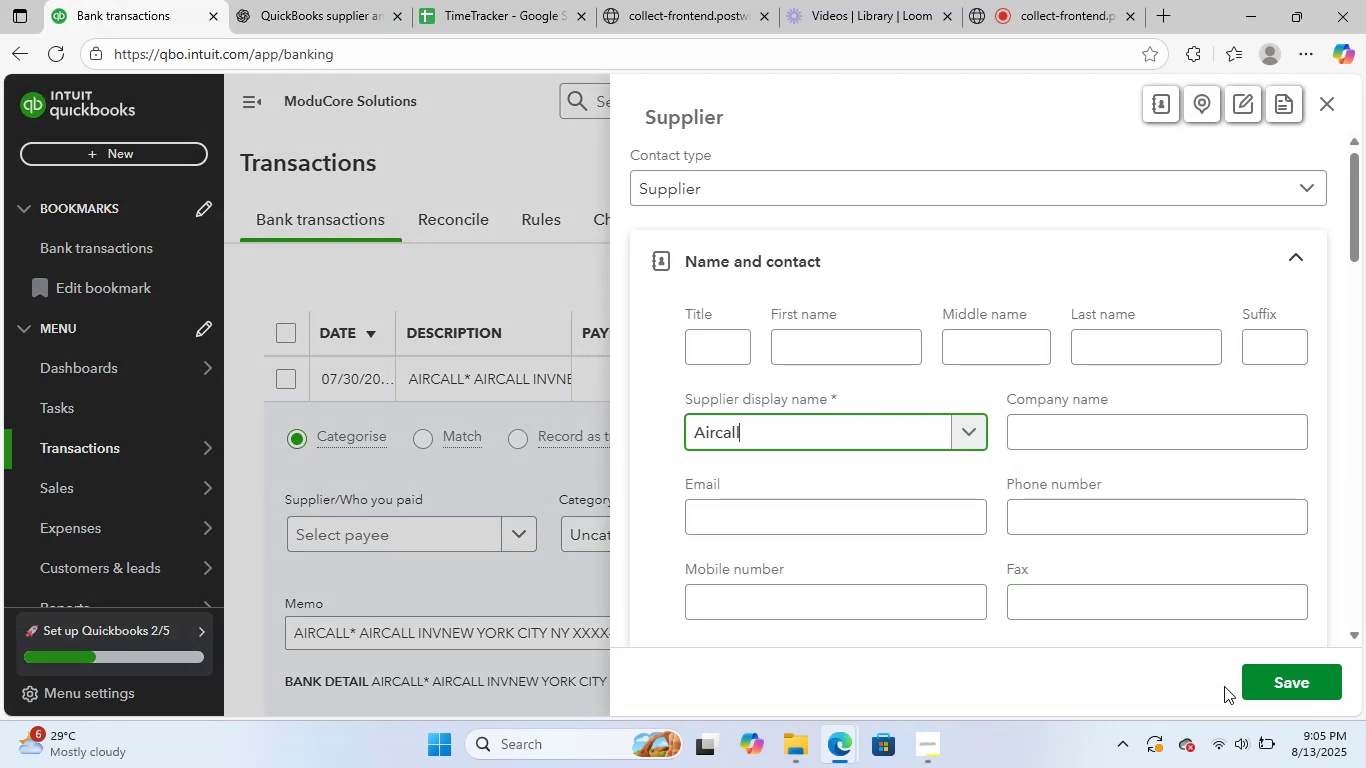 
left_click([1275, 673])
 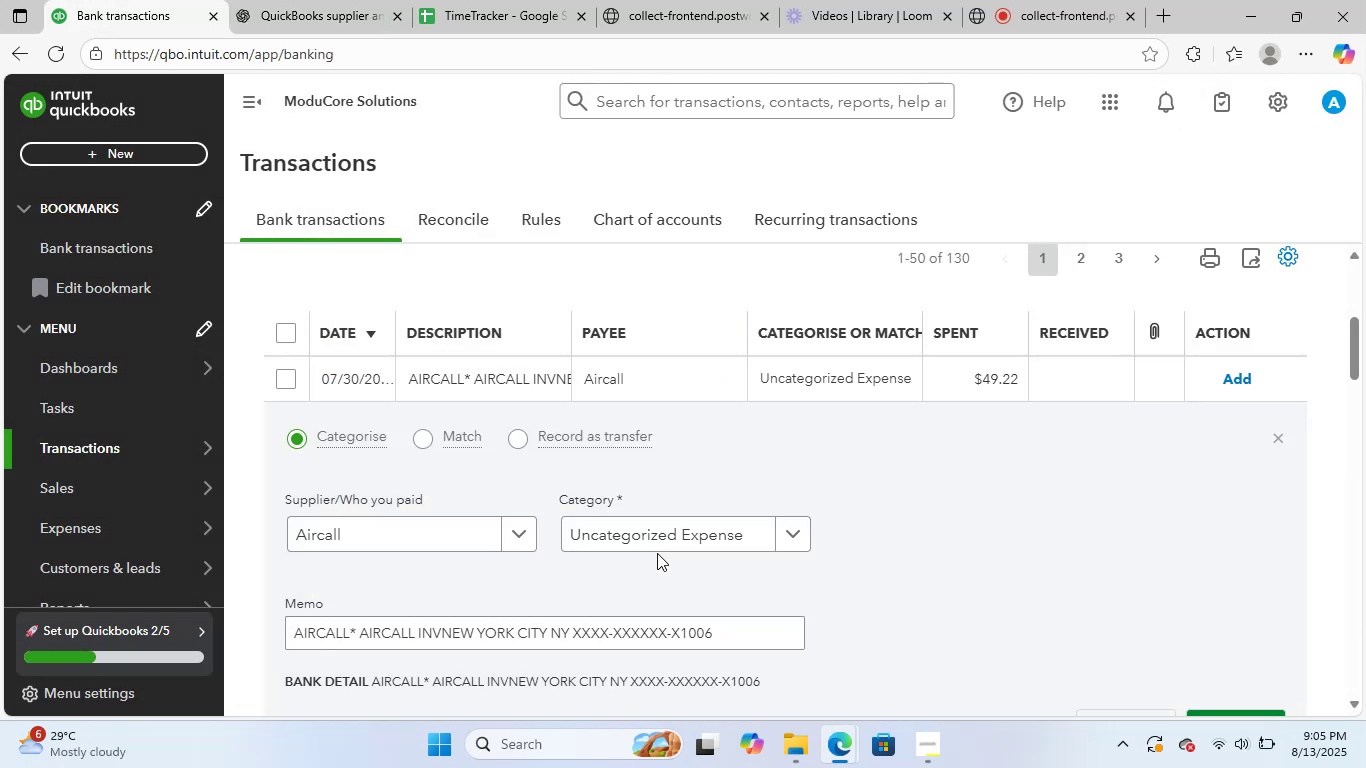 
left_click([688, 531])
 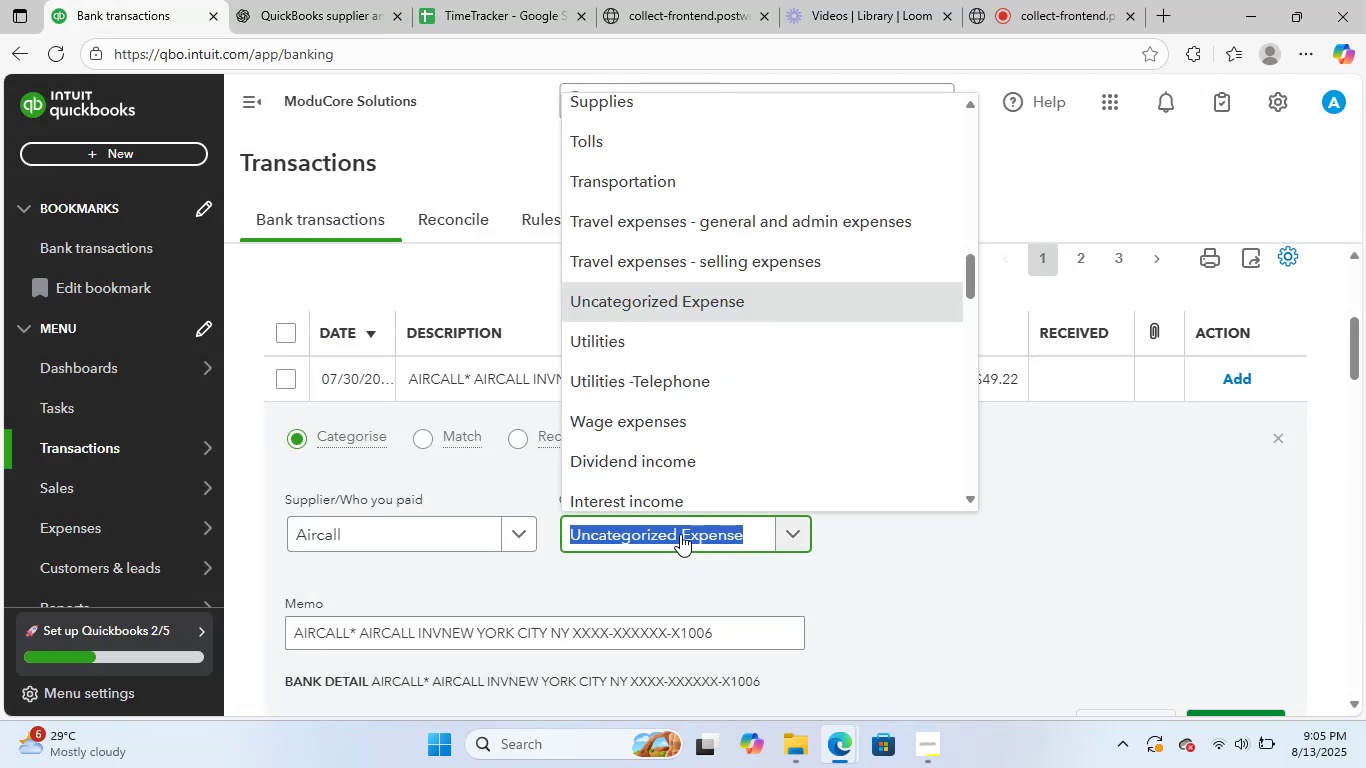 
type(tele)
 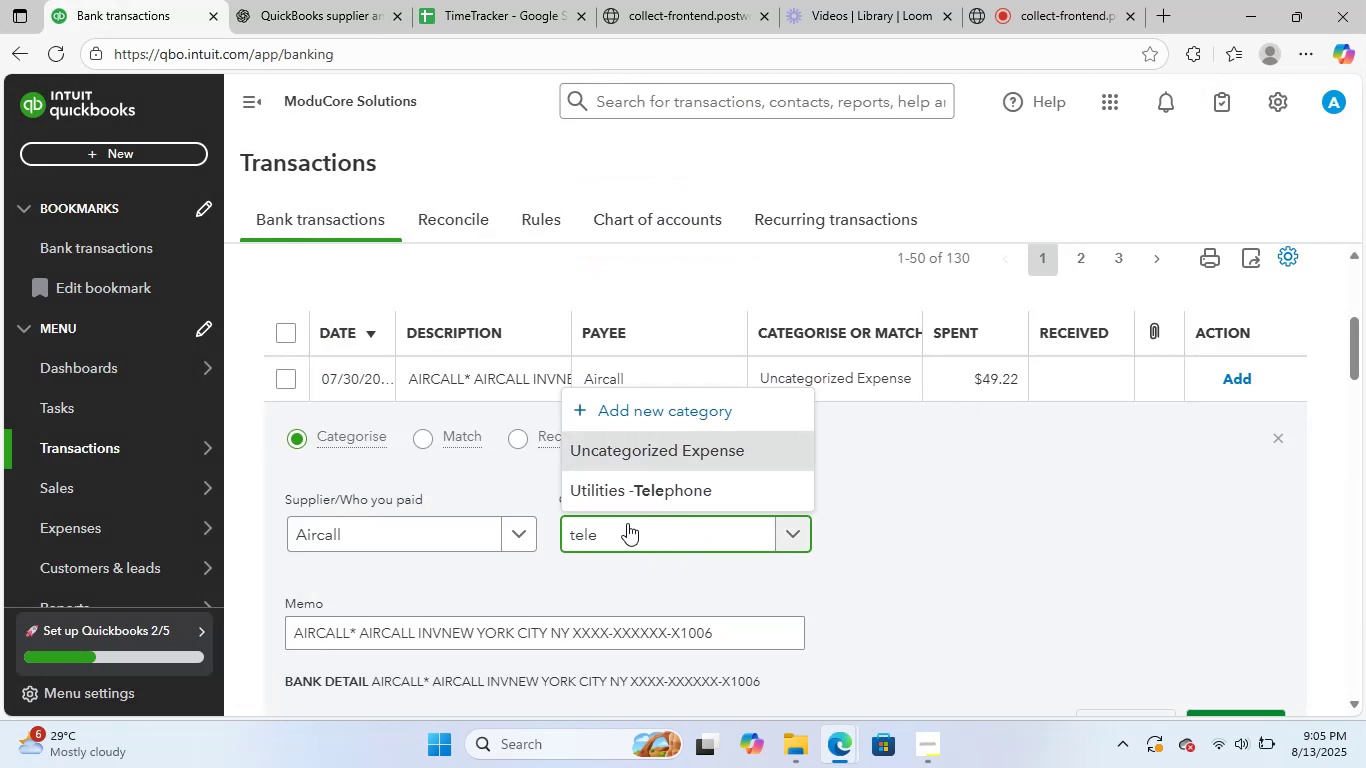 
left_click([655, 485])
 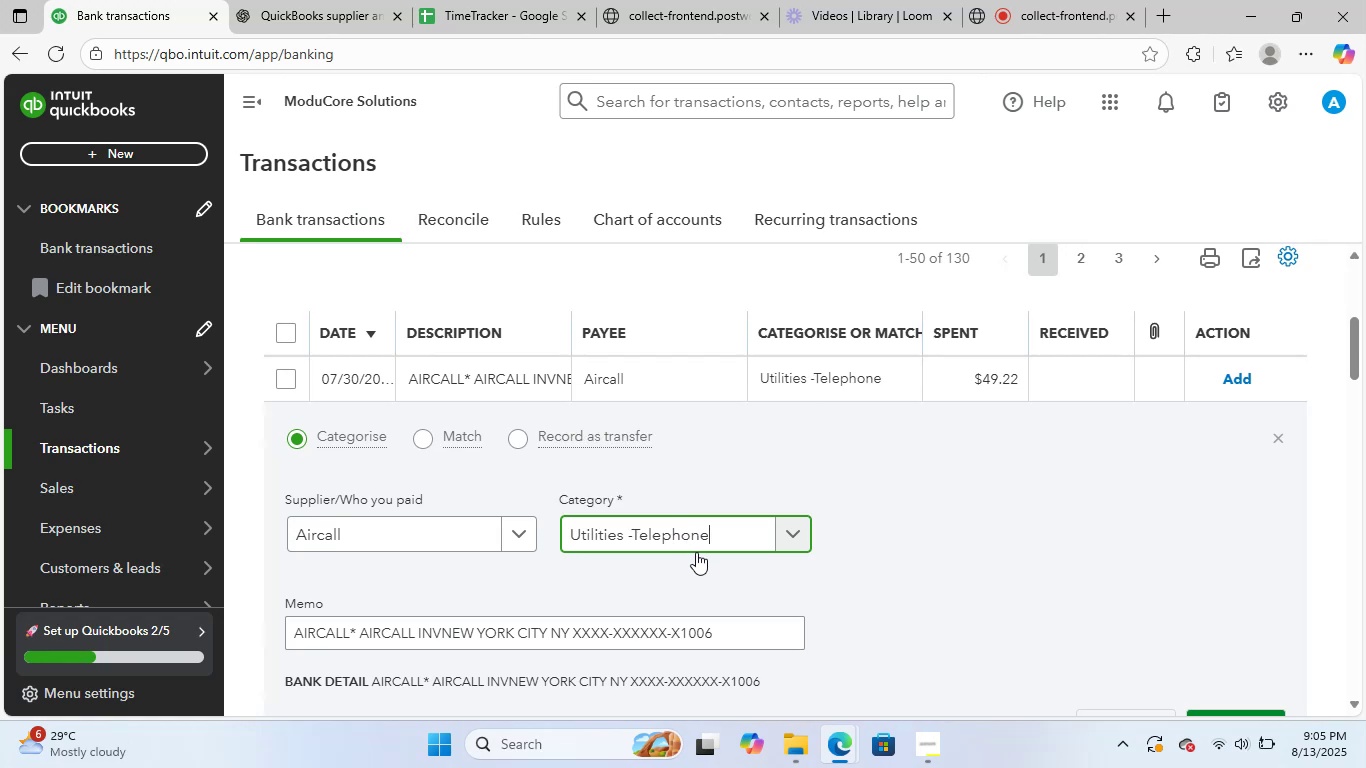 
scroll: coordinate [708, 569], scroll_direction: down, amount: 2.0
 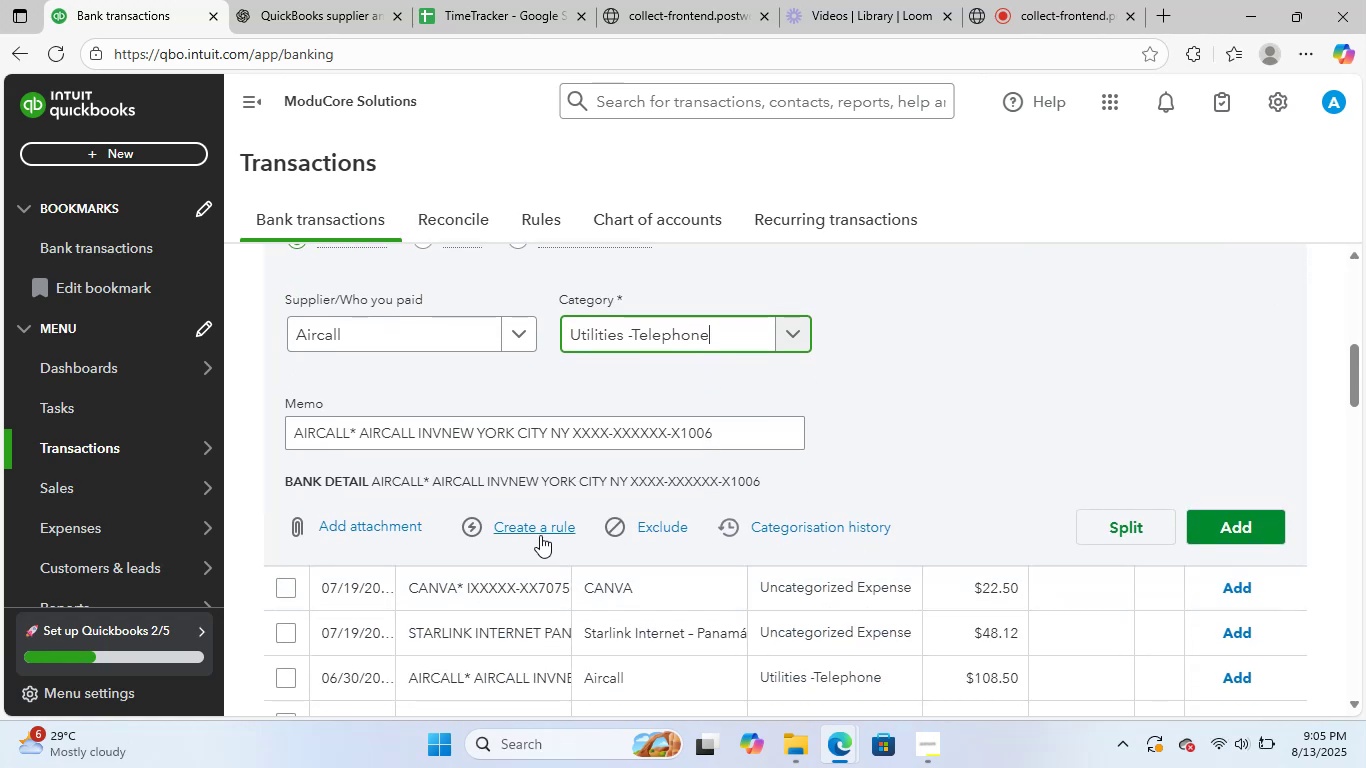 
left_click([541, 526])
 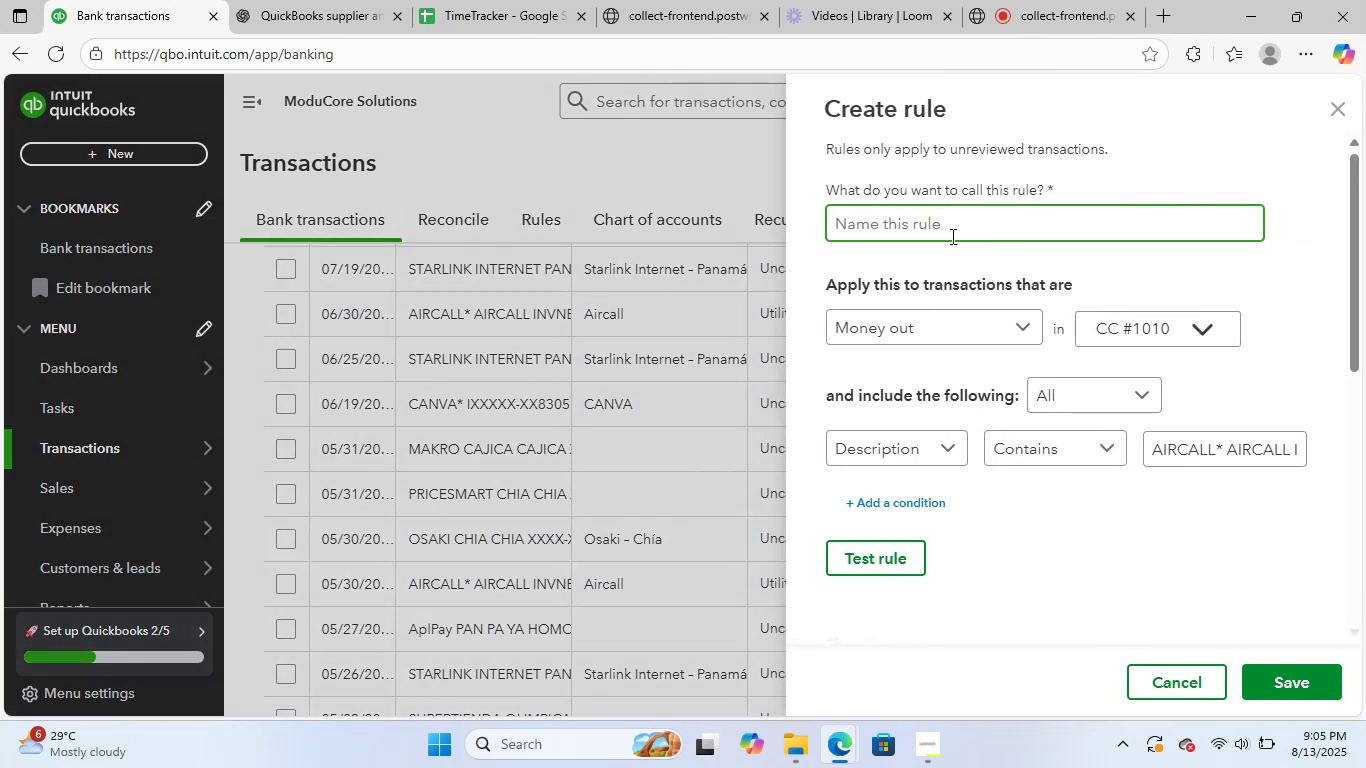 
key(Control+V)
 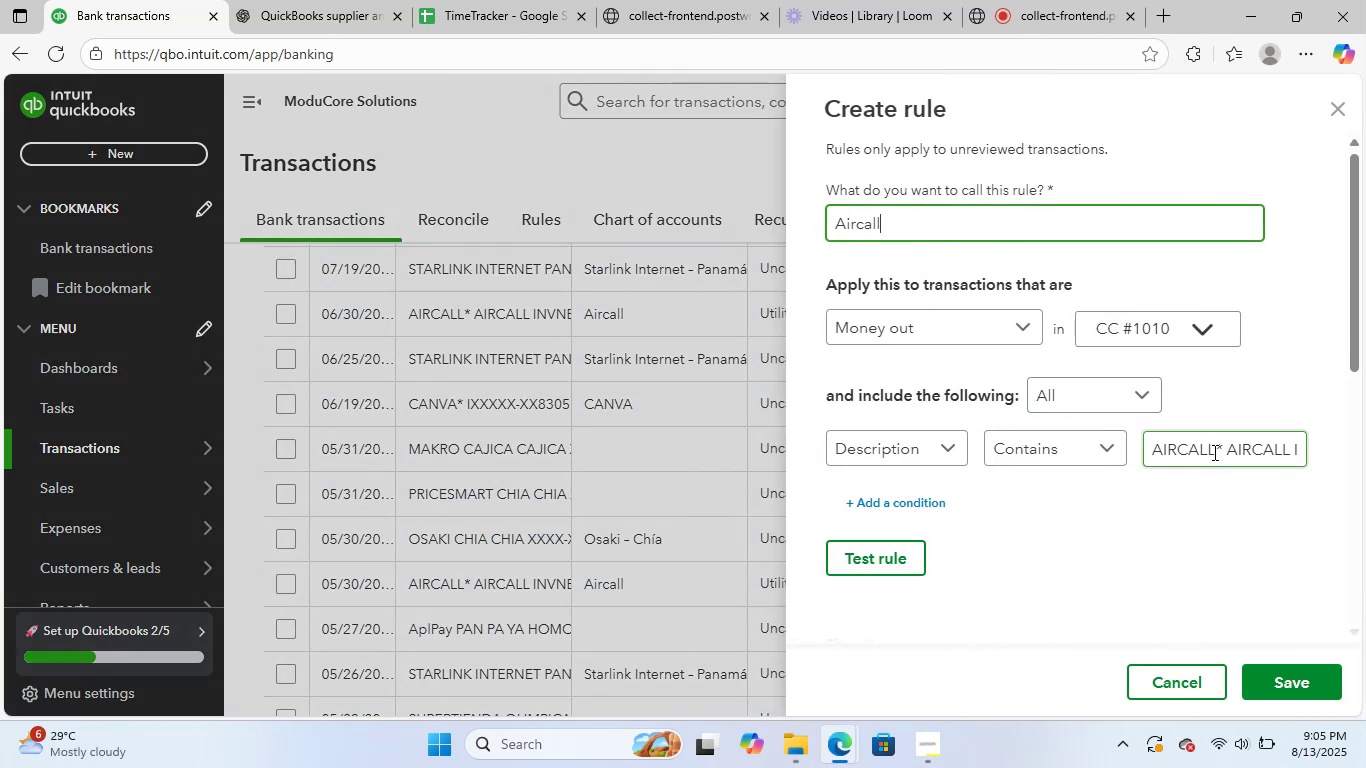 
left_click_drag(start_coordinate=[1215, 450], to_coordinate=[1365, 481])
 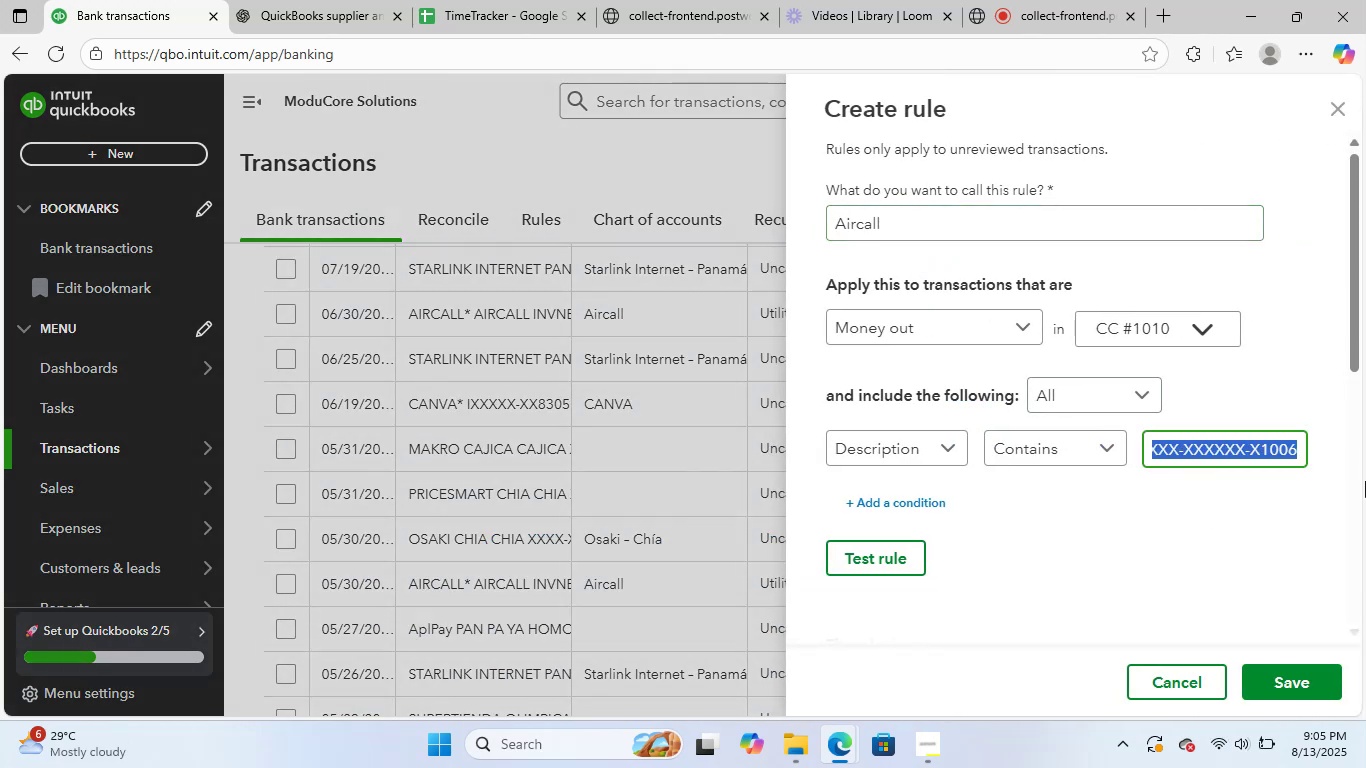 
key(Backspace)
 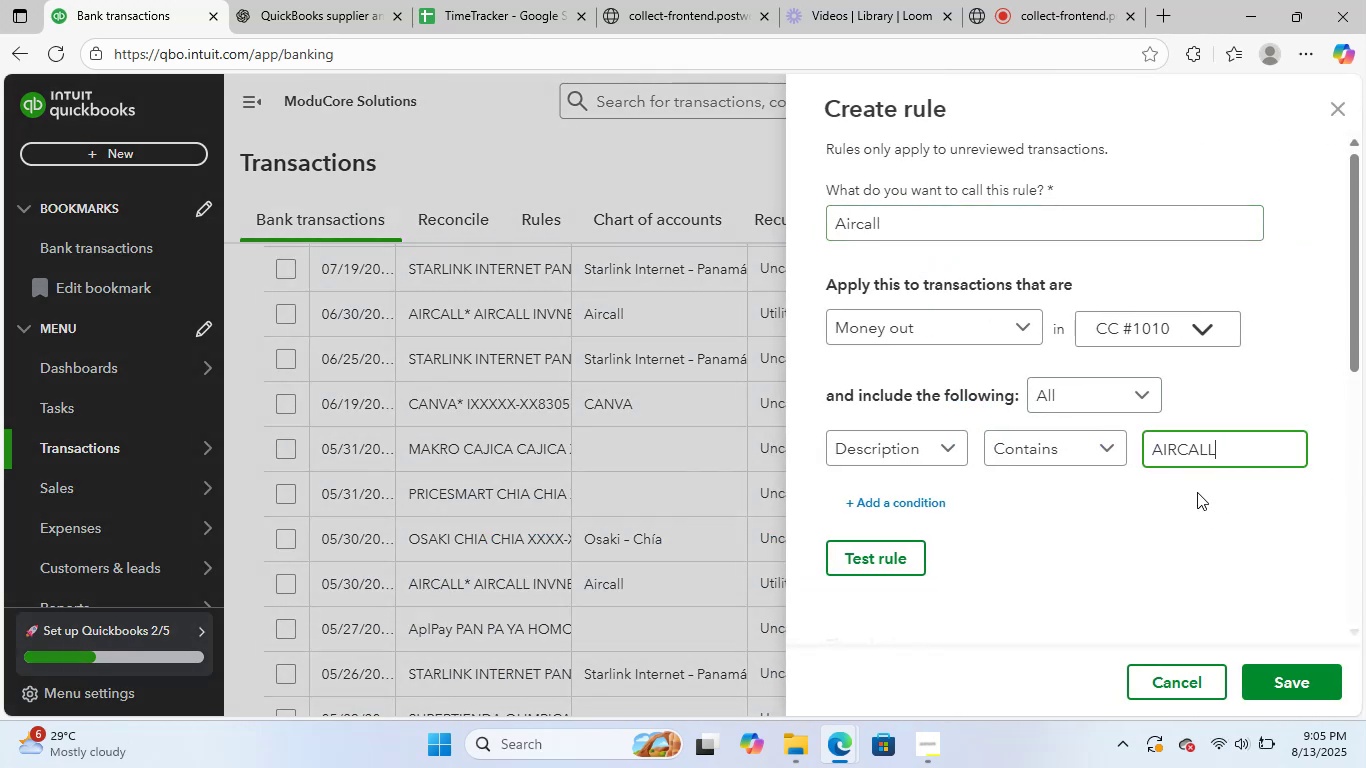 
scroll: coordinate [1261, 628], scroll_direction: down, amount: 5.0
 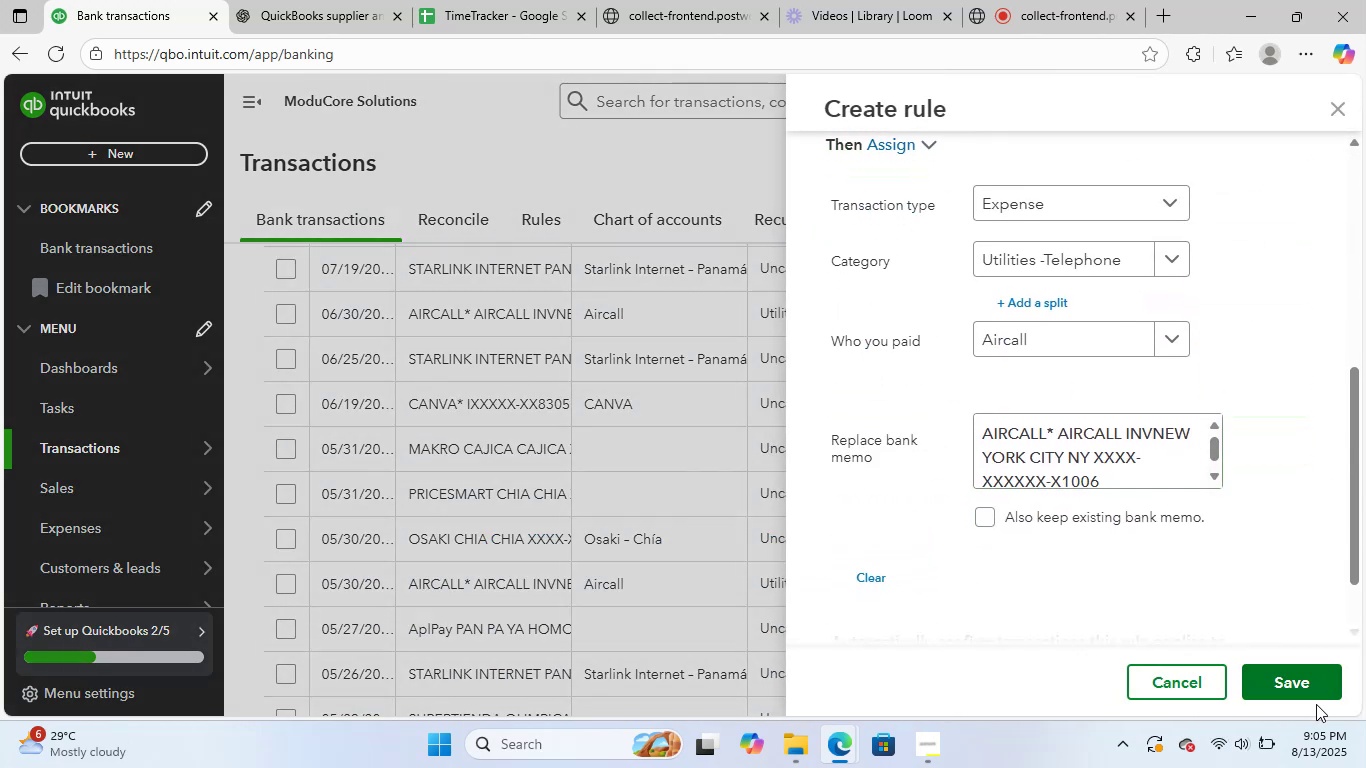 
left_click([1305, 679])
 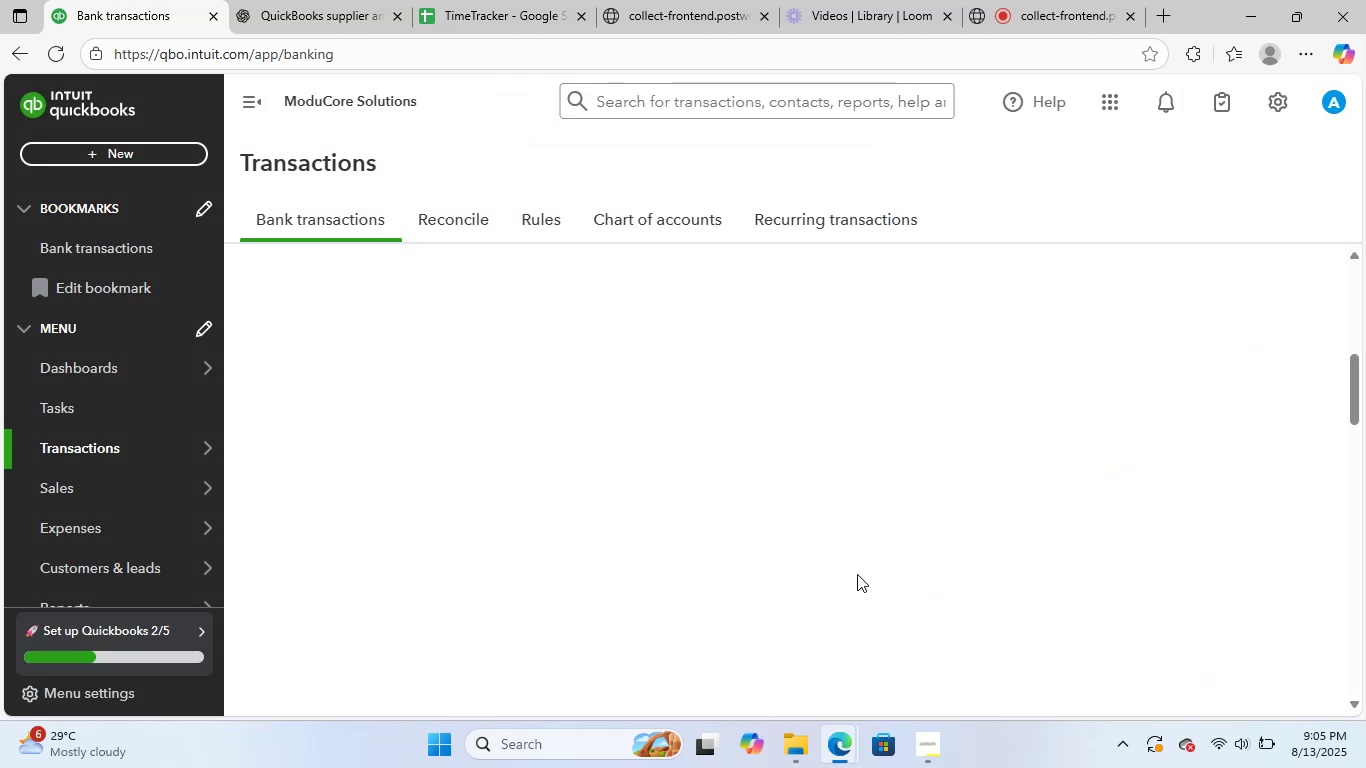 
wait(5.43)
 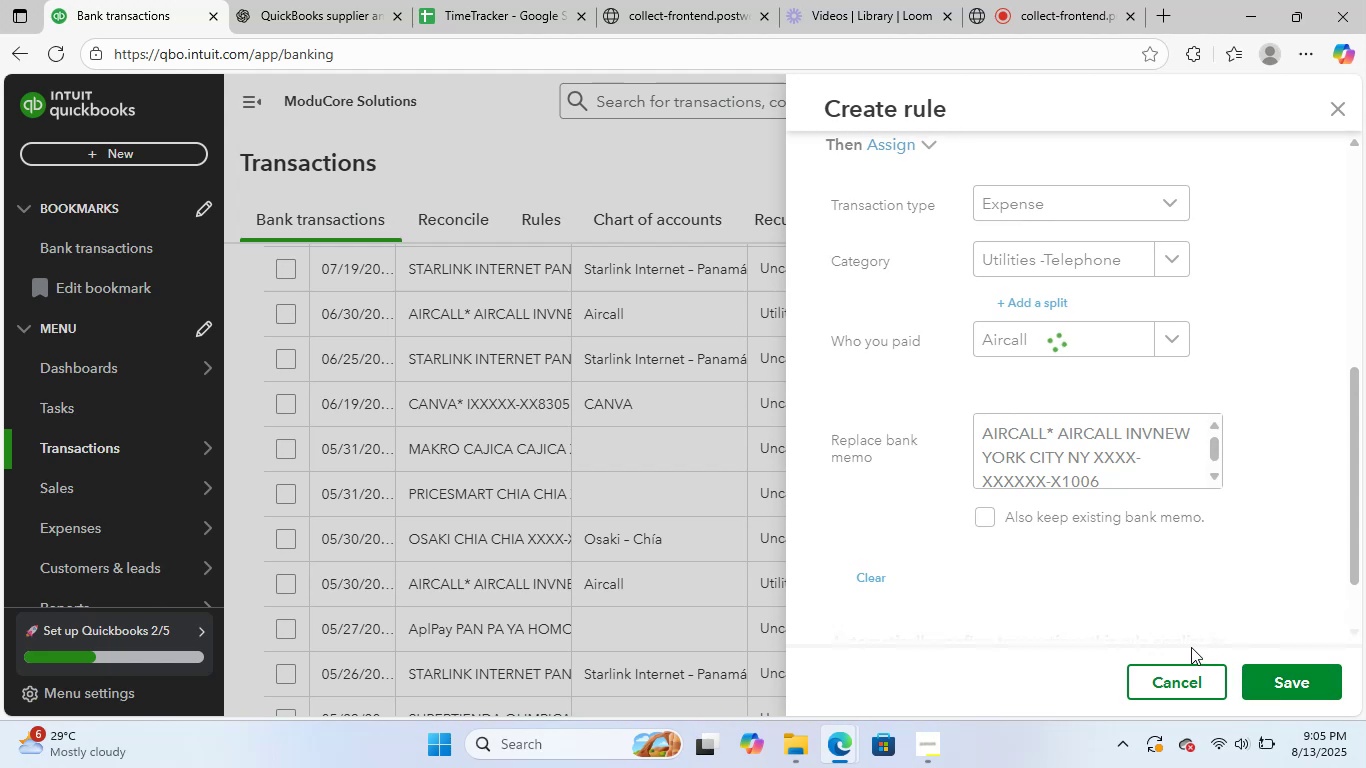 
scroll: coordinate [684, 479], scroll_direction: up, amount: 3.0
 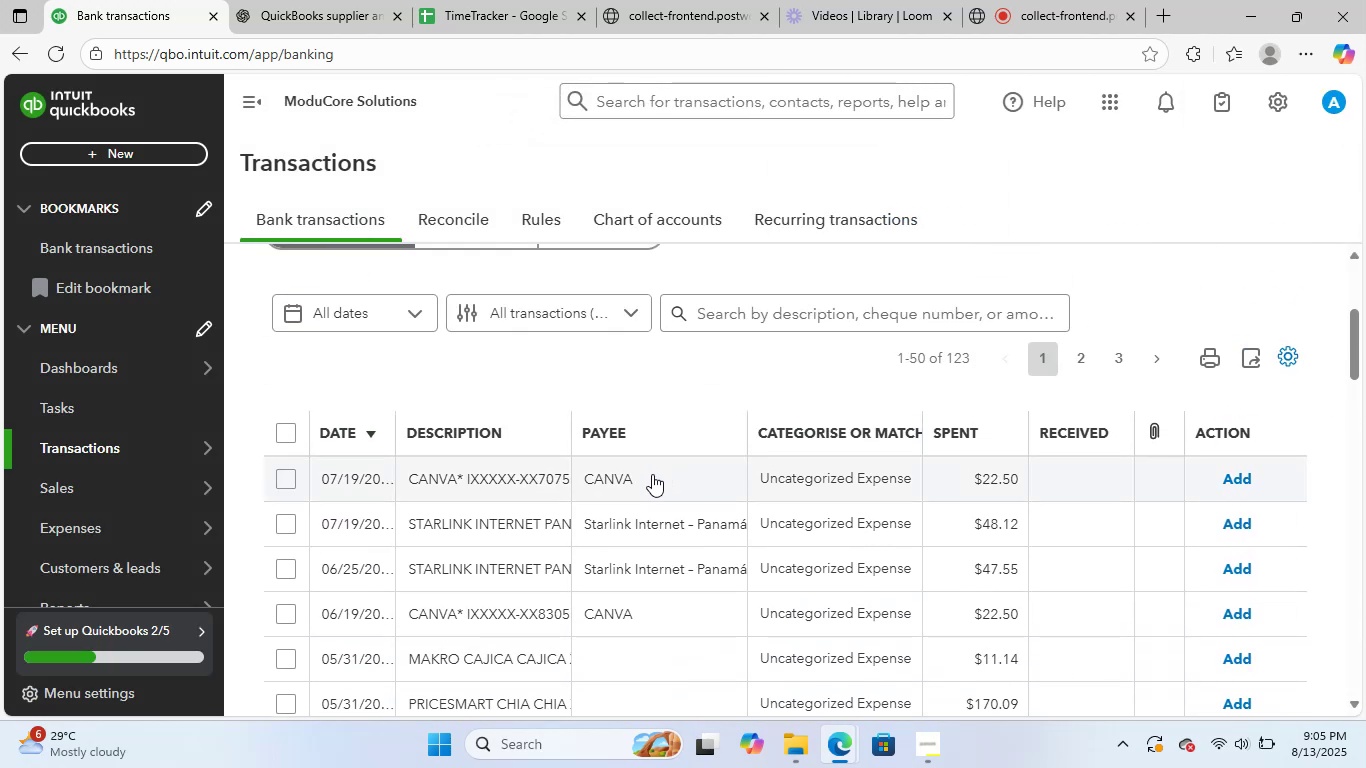 
left_click([658, 478])
 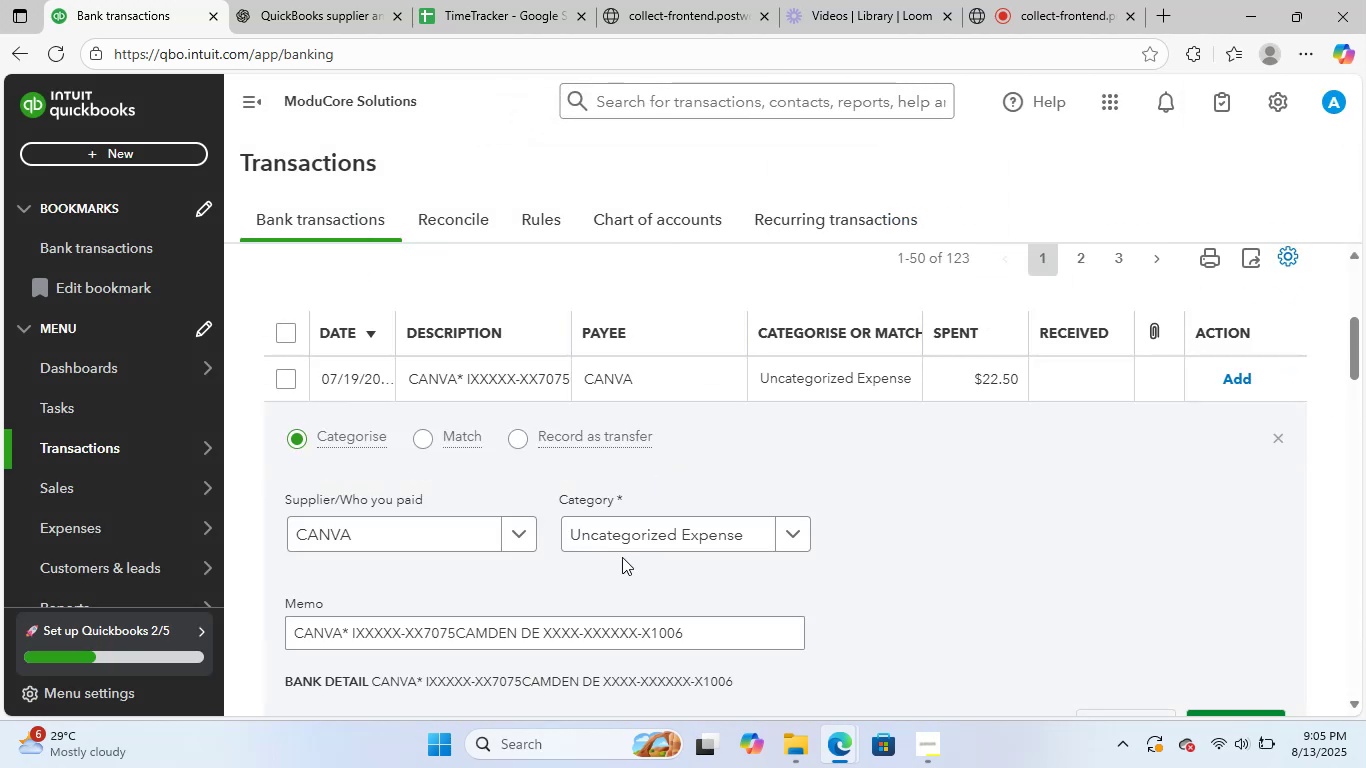 
left_click([639, 543])
 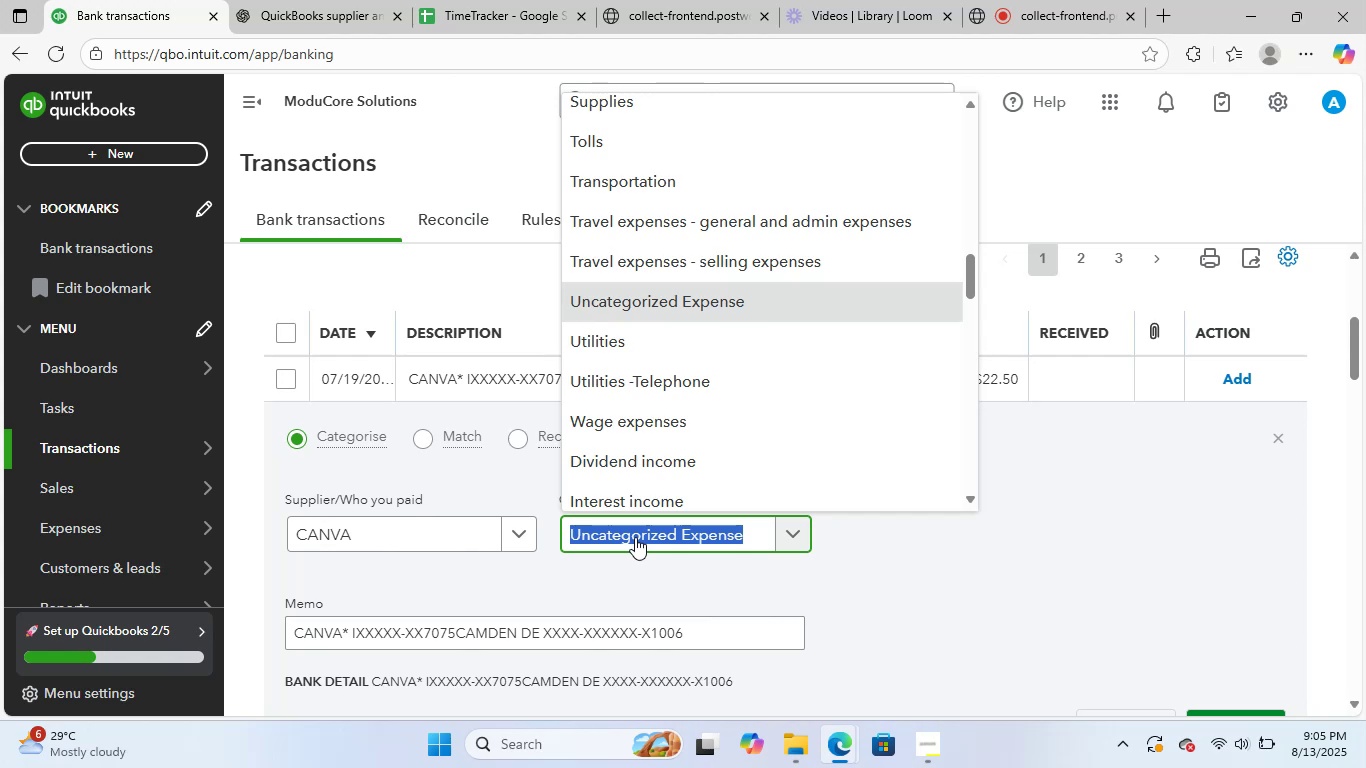 
type(soft)
 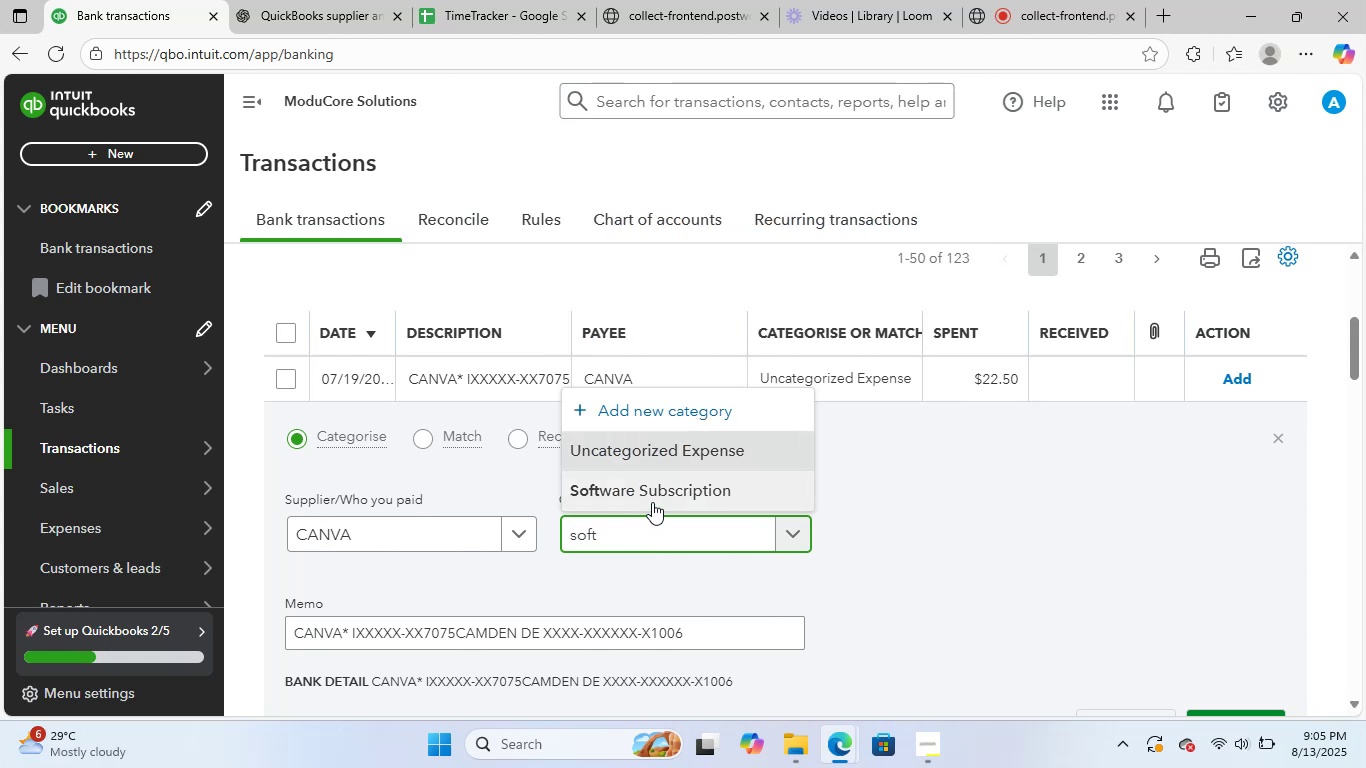 
left_click([658, 493])
 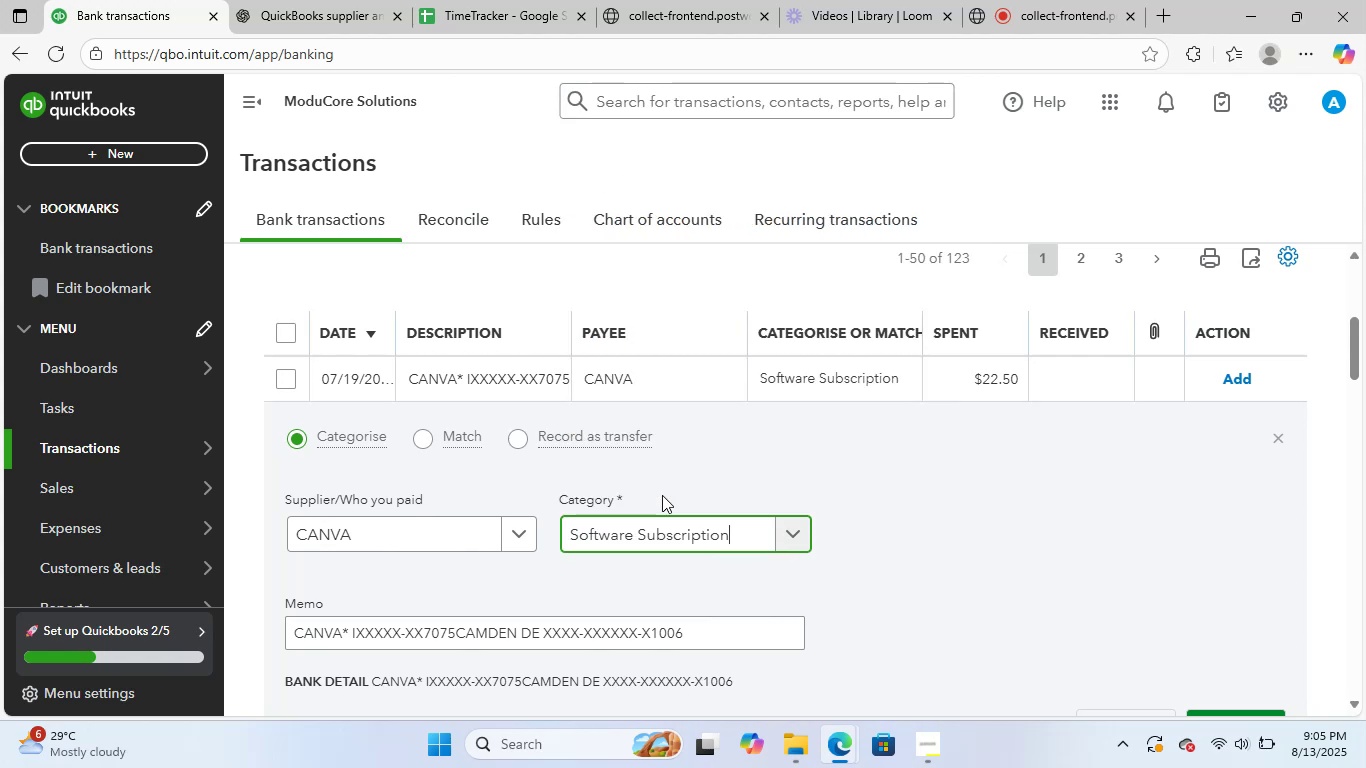 
scroll: coordinate [662, 496], scroll_direction: down, amount: 2.0
 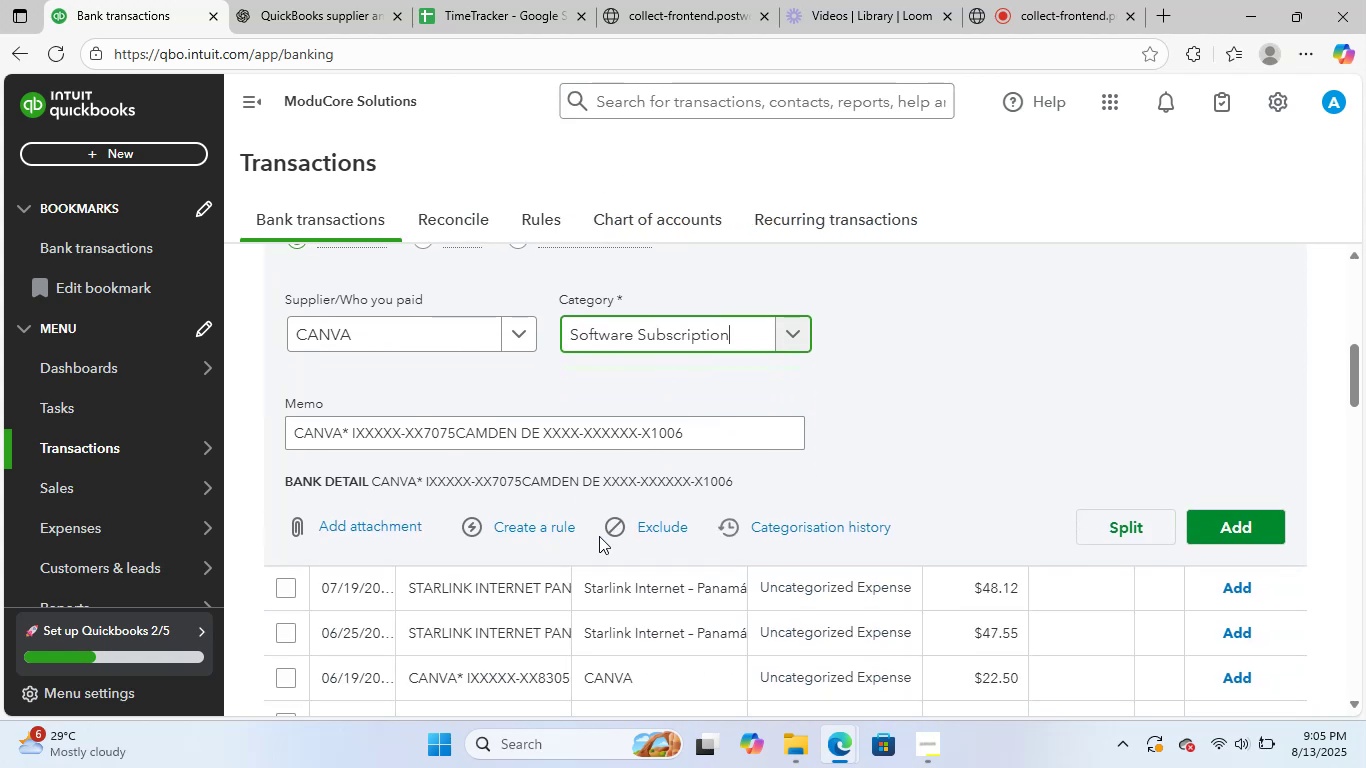 
left_click([535, 528])
 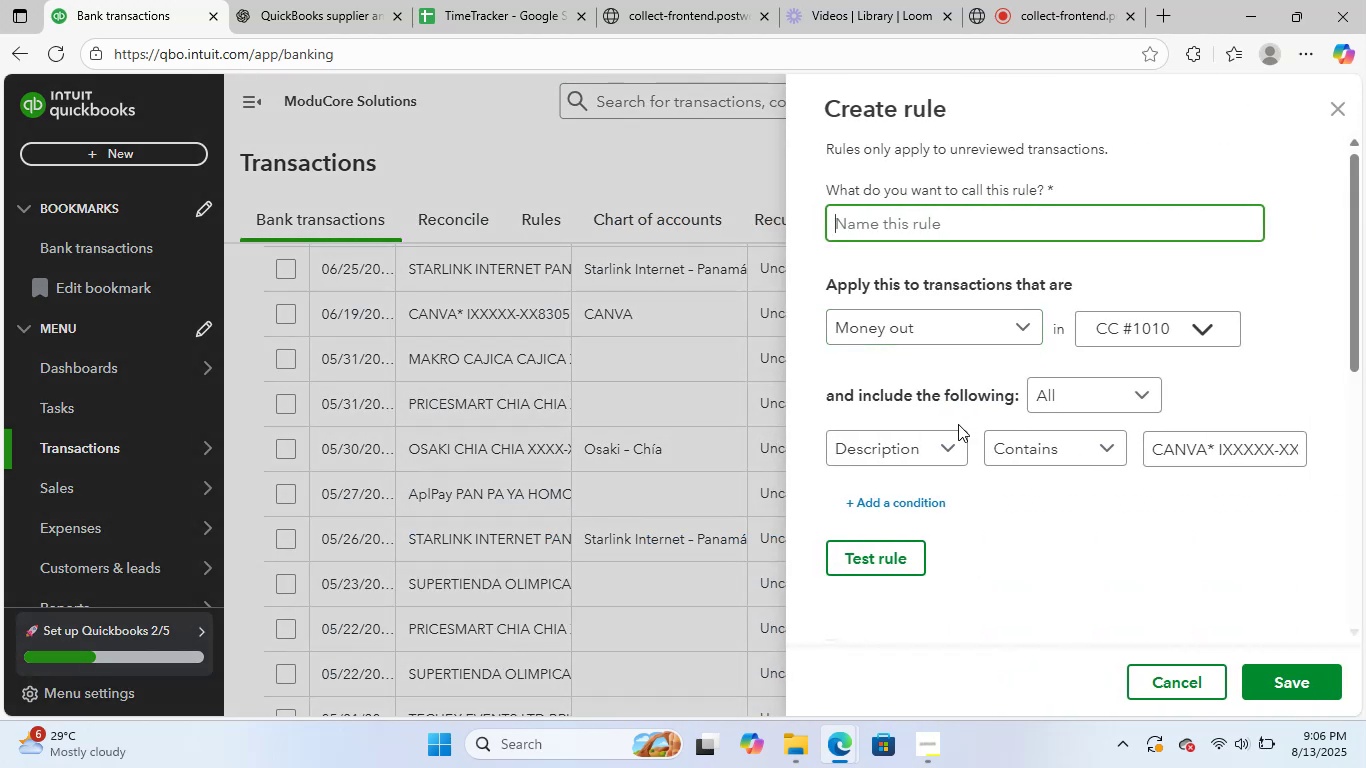 
type(can)
 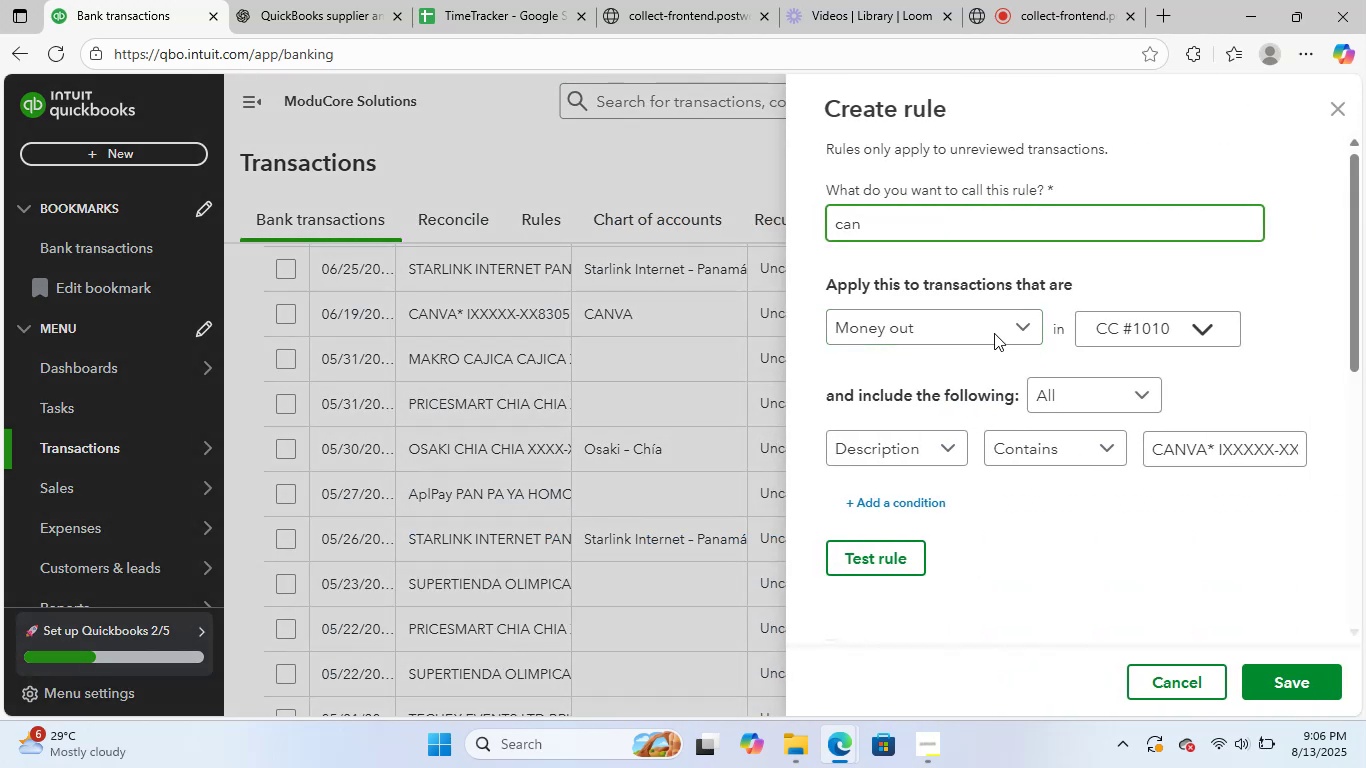 
scroll: coordinate [1059, 309], scroll_direction: down, amount: 1.0
 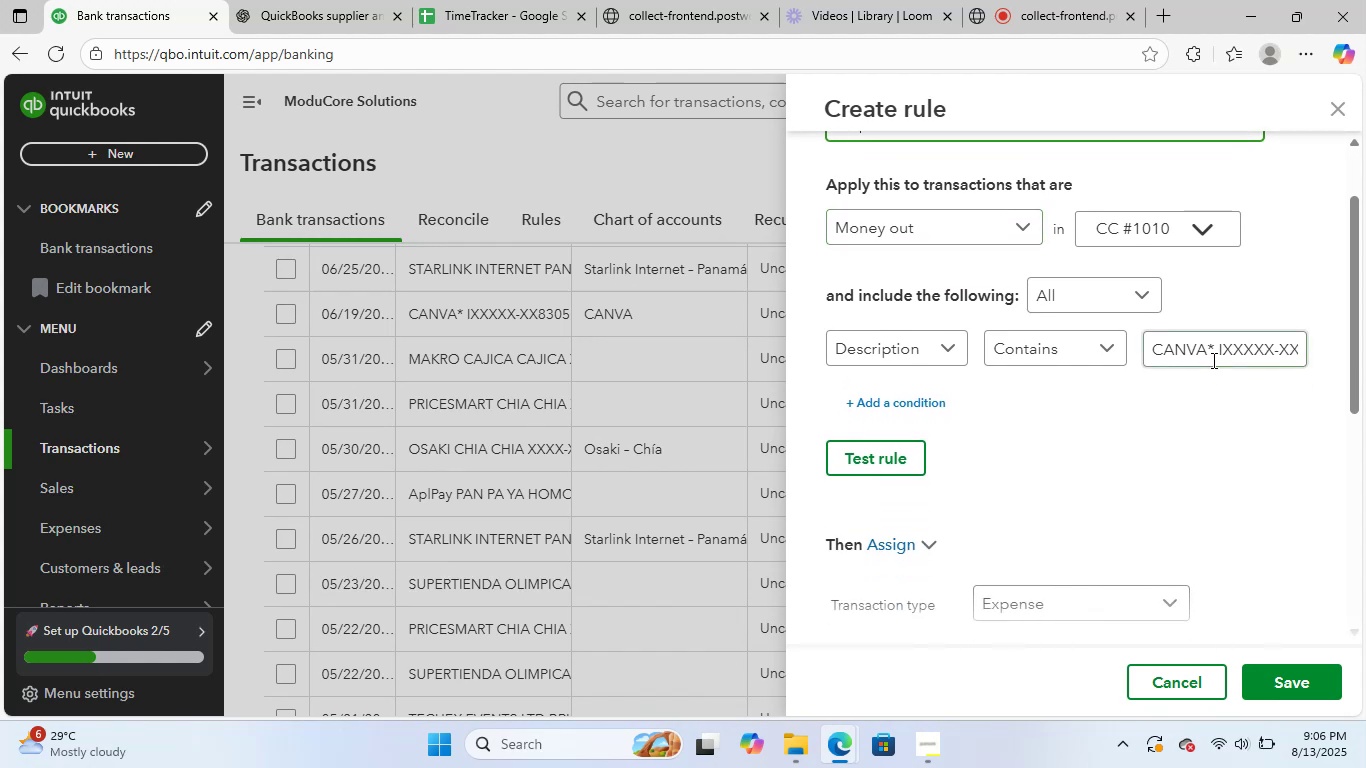 
left_click_drag(start_coordinate=[1207, 352], to_coordinate=[1365, 371])
 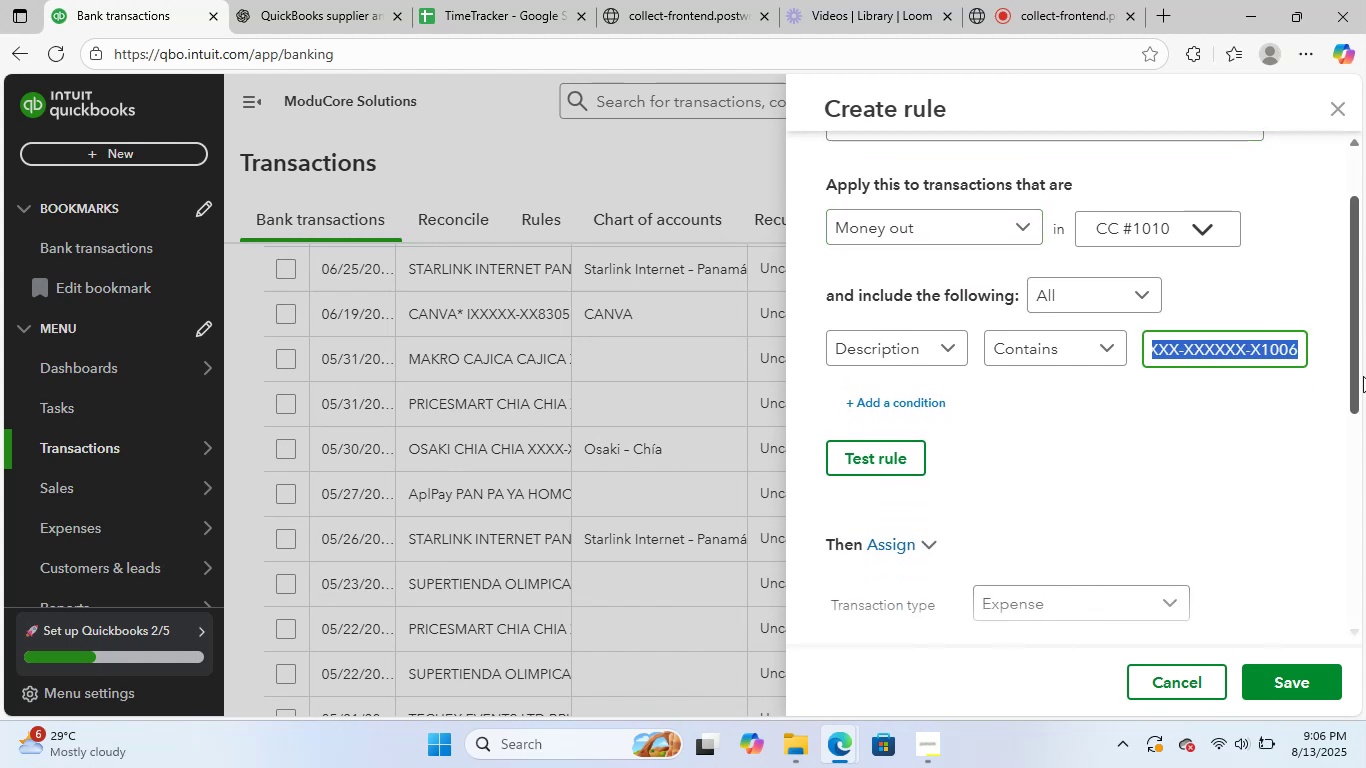 
key(Backspace)
 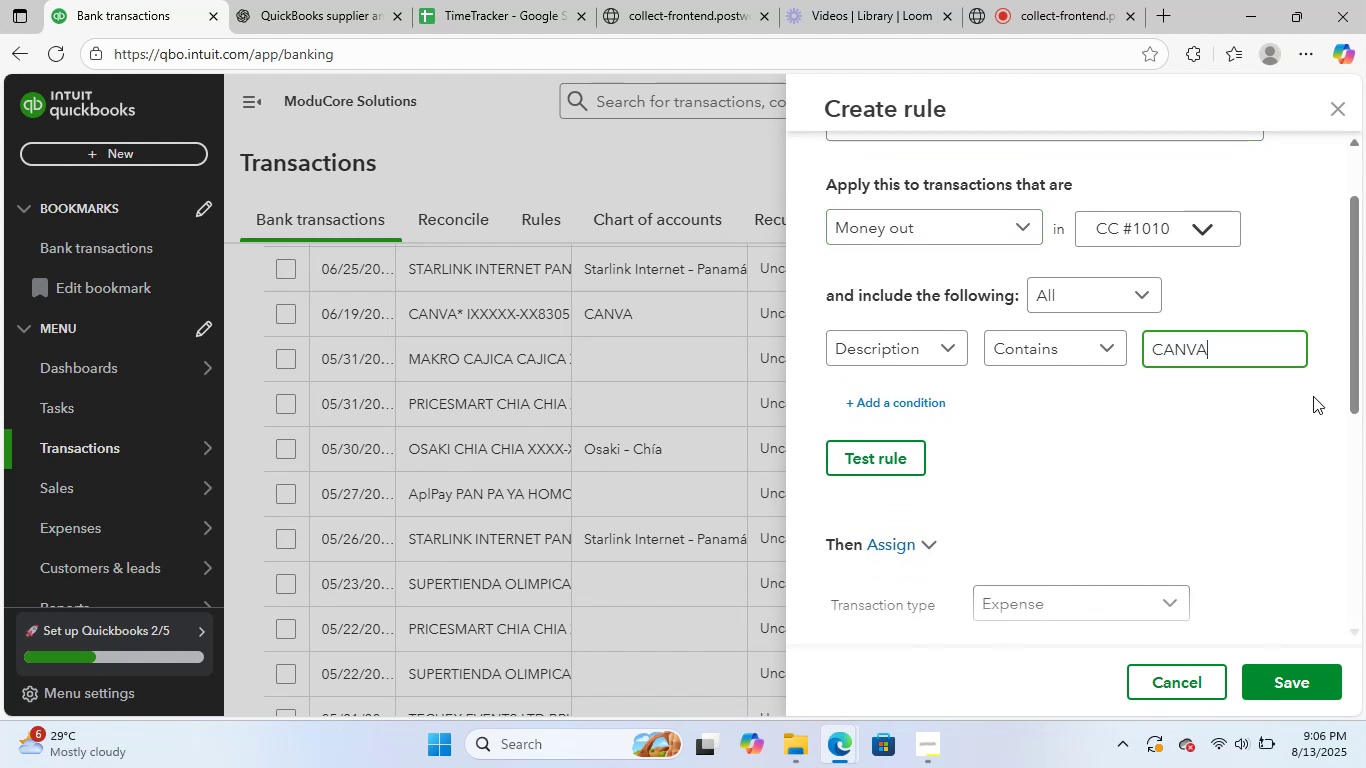 
scroll: coordinate [1178, 416], scroll_direction: down, amount: 4.0
 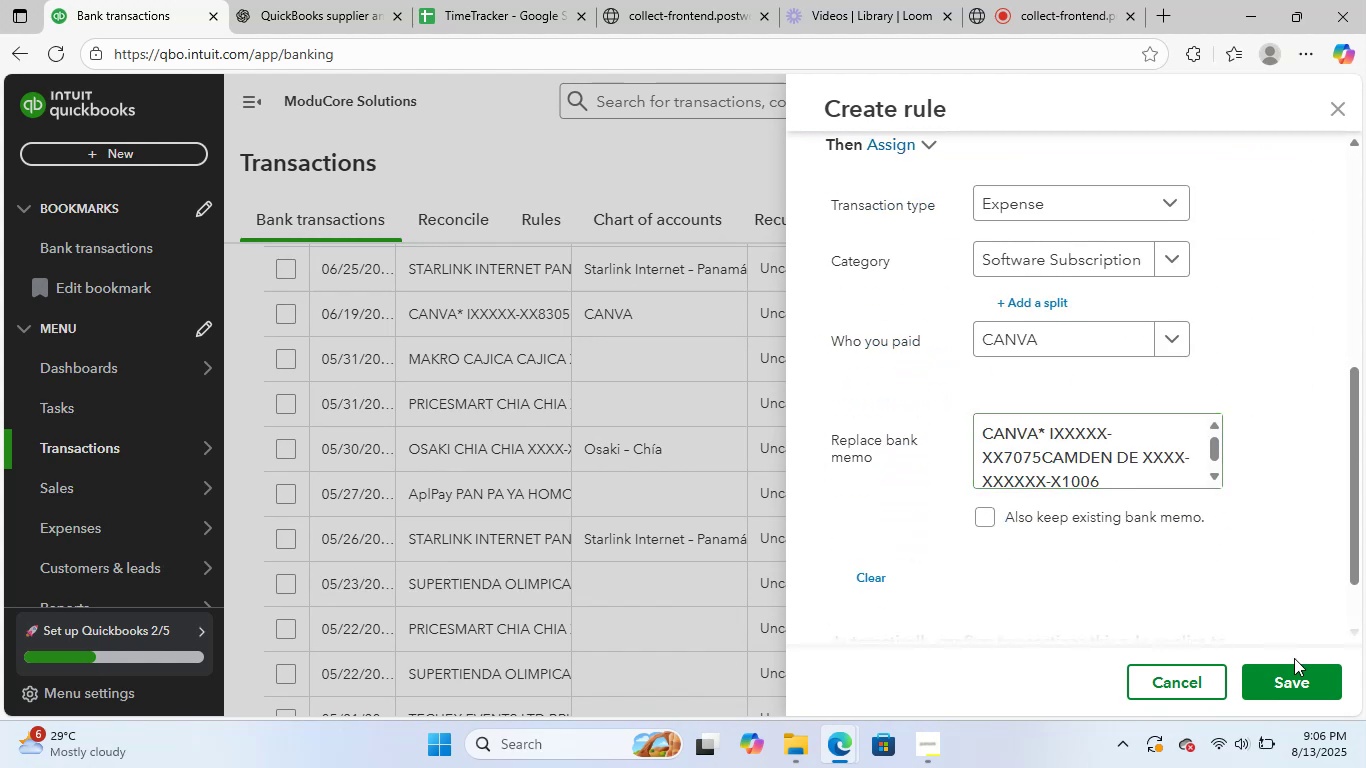 
left_click([1313, 684])
 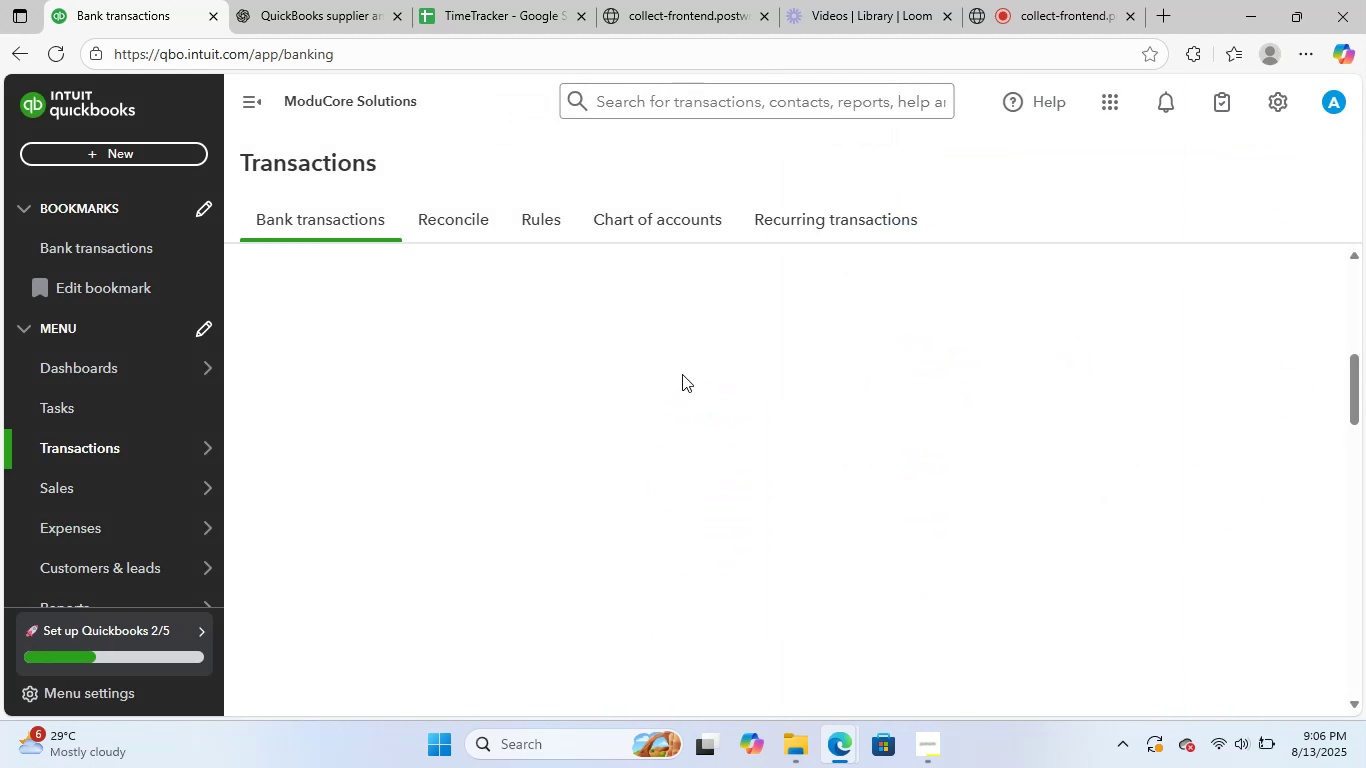 
wait(5.51)
 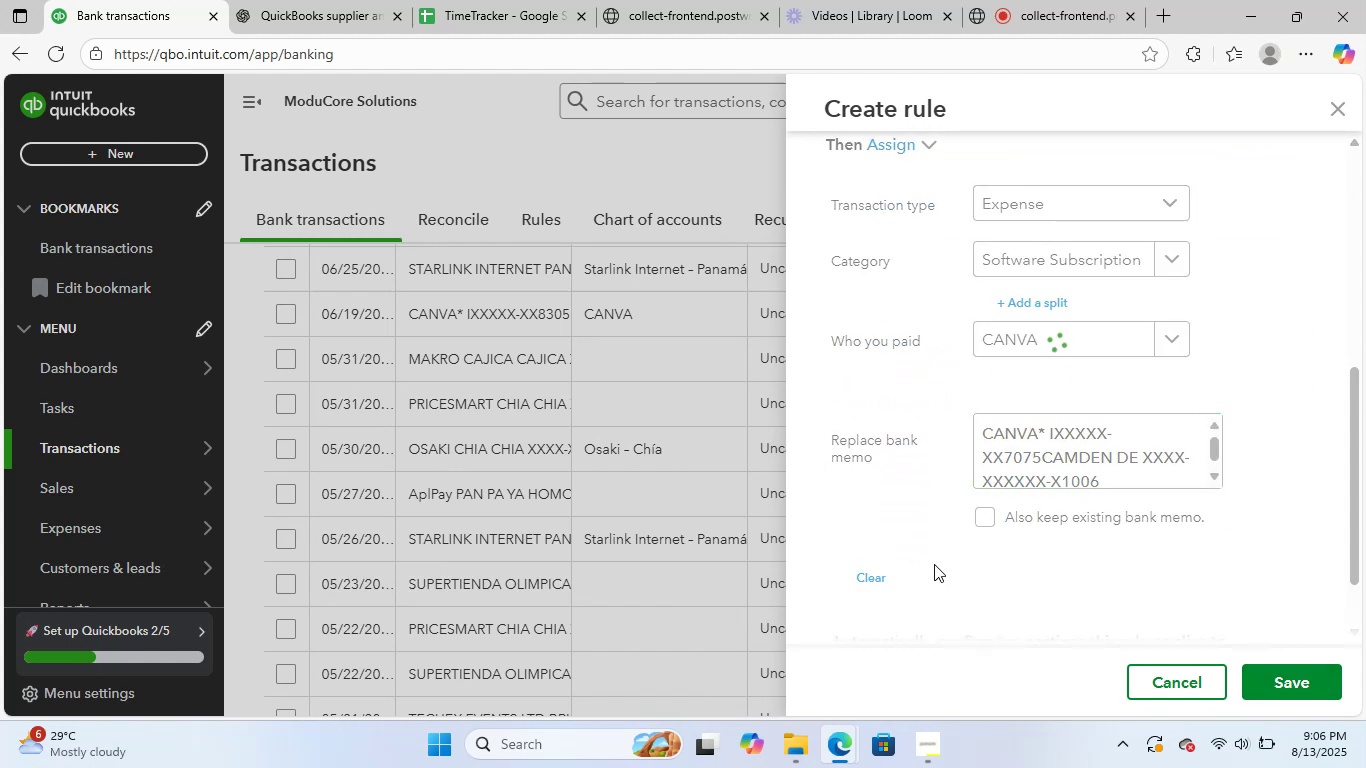 
scroll: coordinate [675, 356], scroll_direction: up, amount: 2.0
 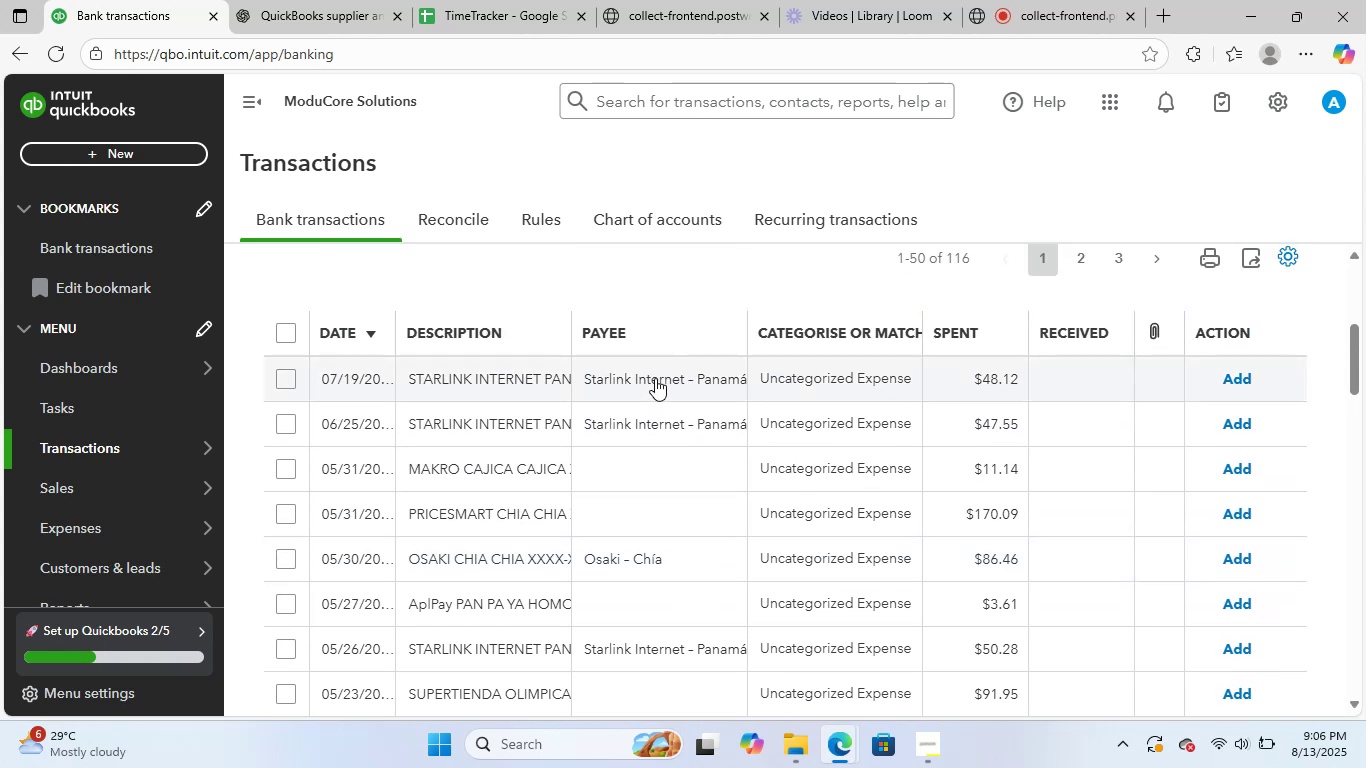 
left_click([656, 376])
 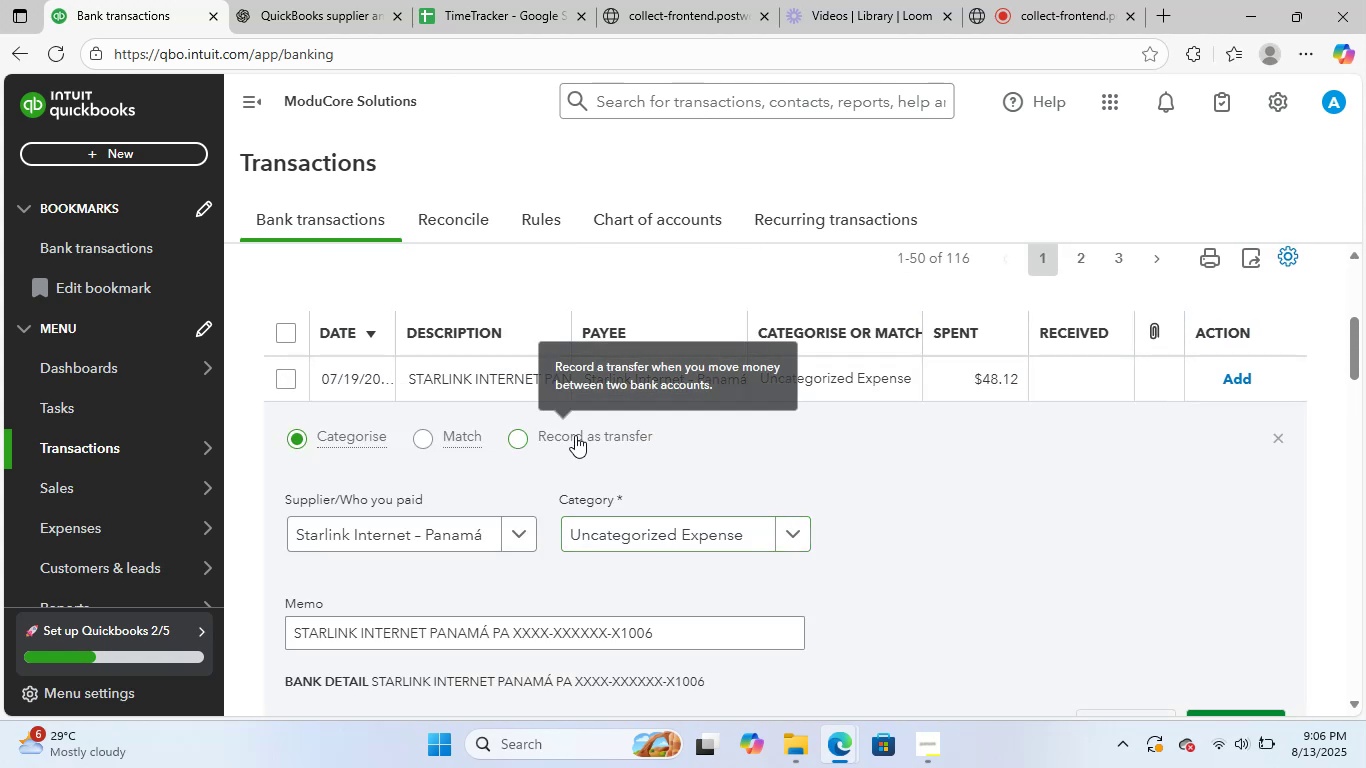 
left_click([620, 524])
 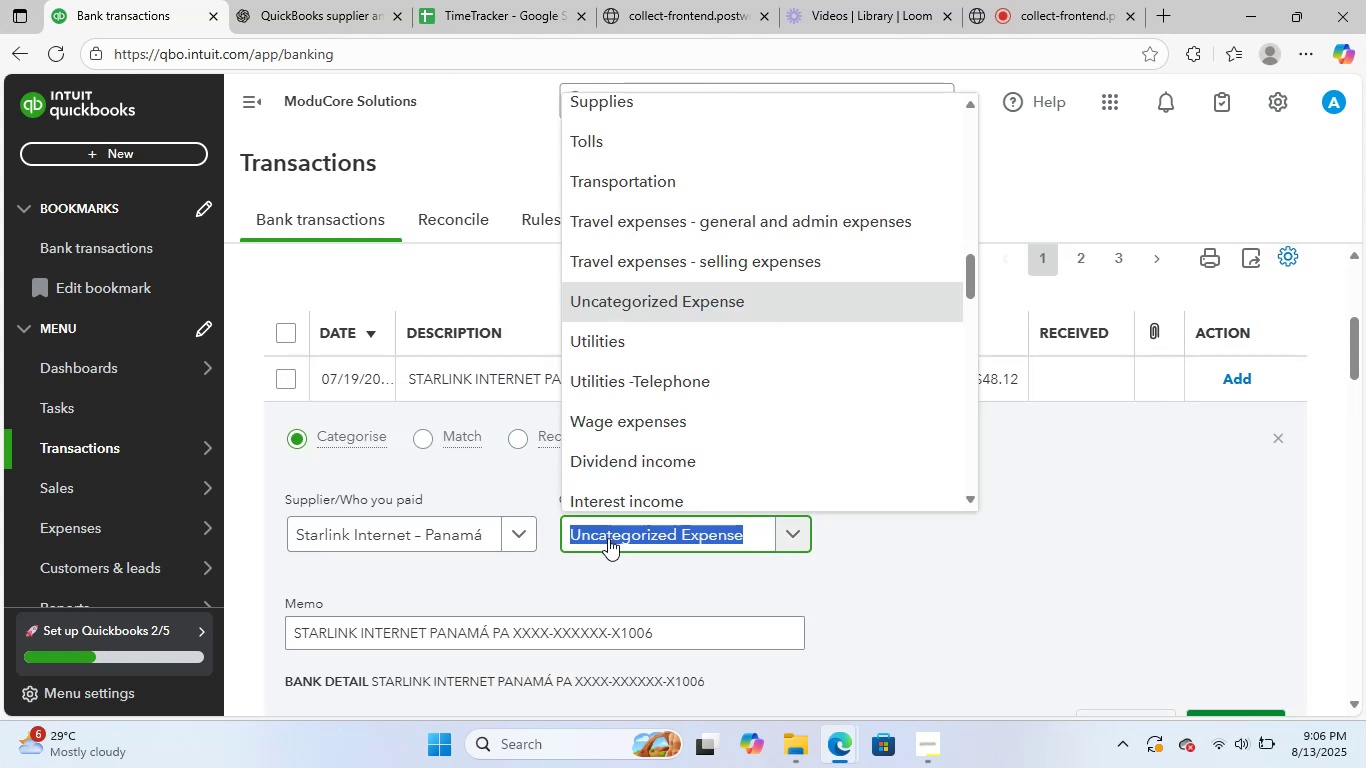 
type(int)
 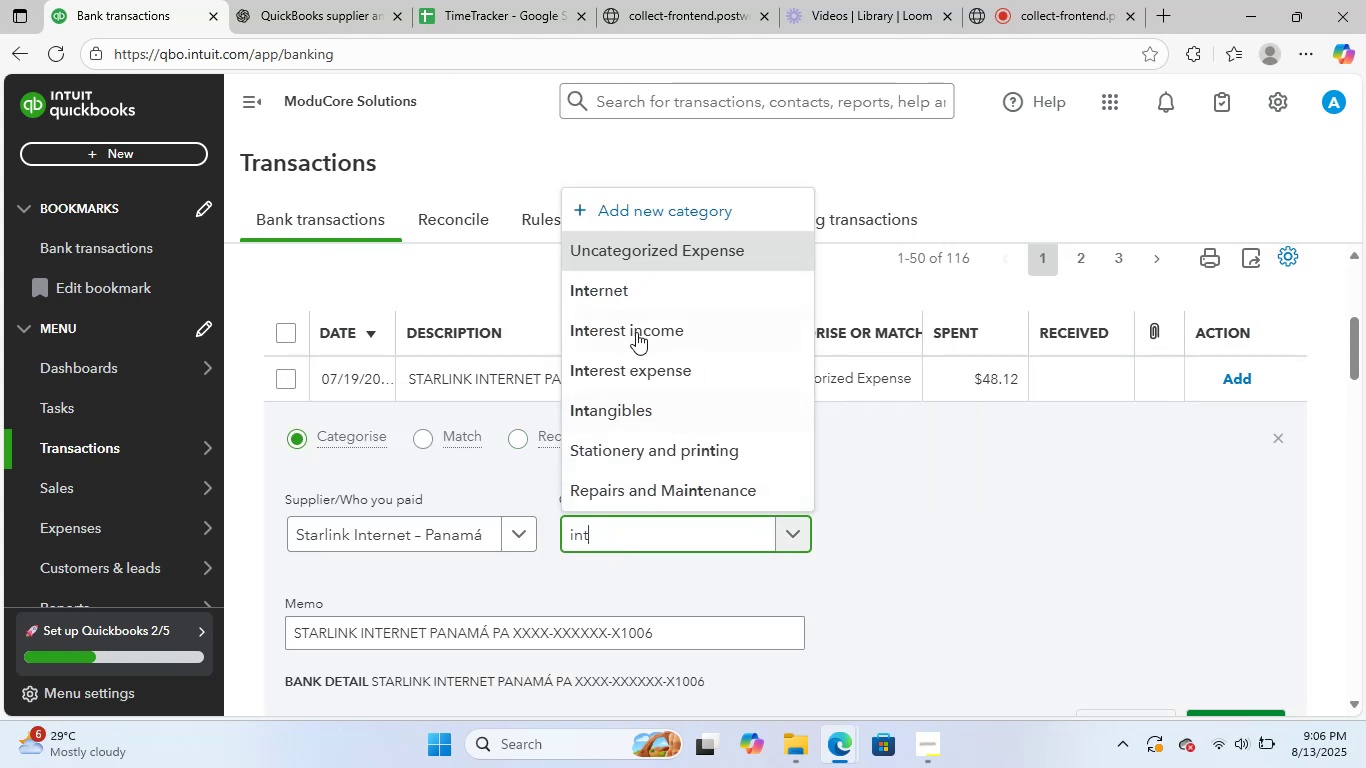 
left_click([669, 290])
 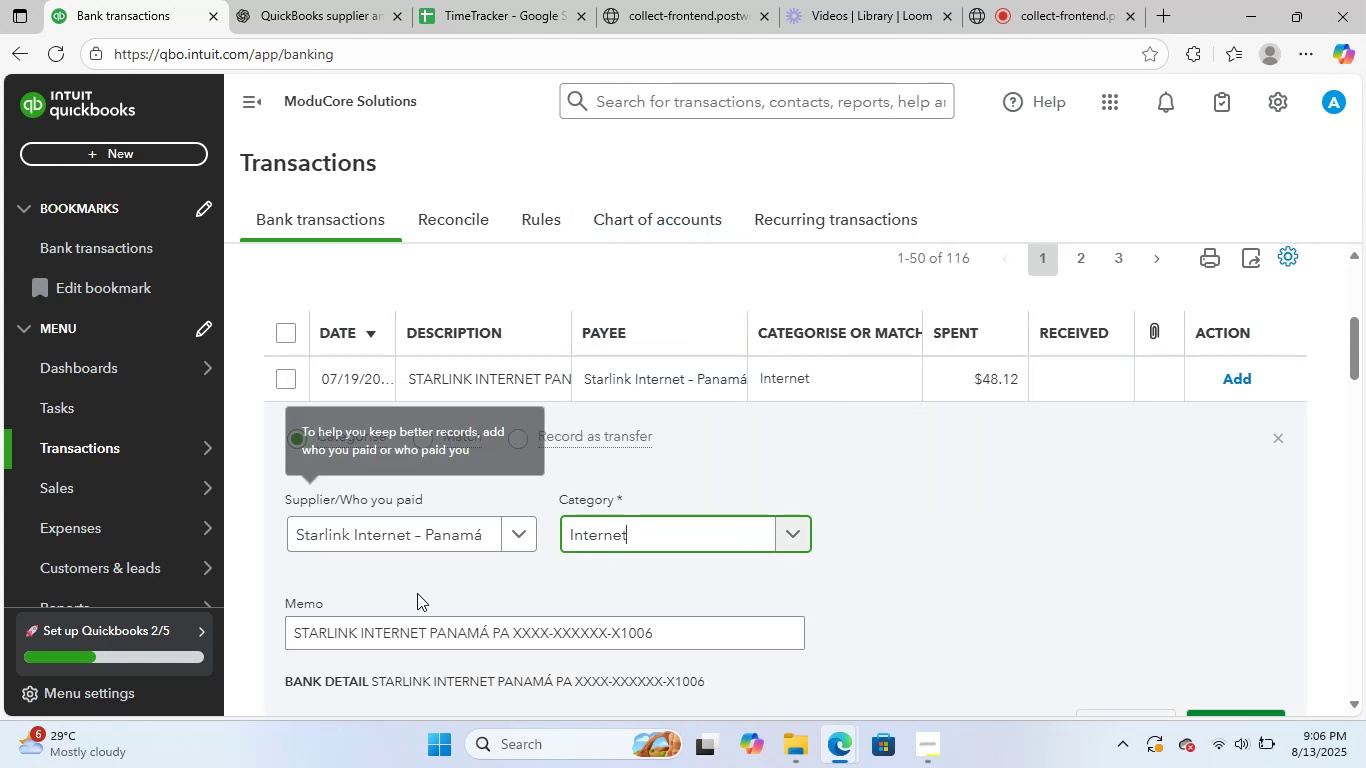 
scroll: coordinate [417, 597], scroll_direction: down, amount: 1.0
 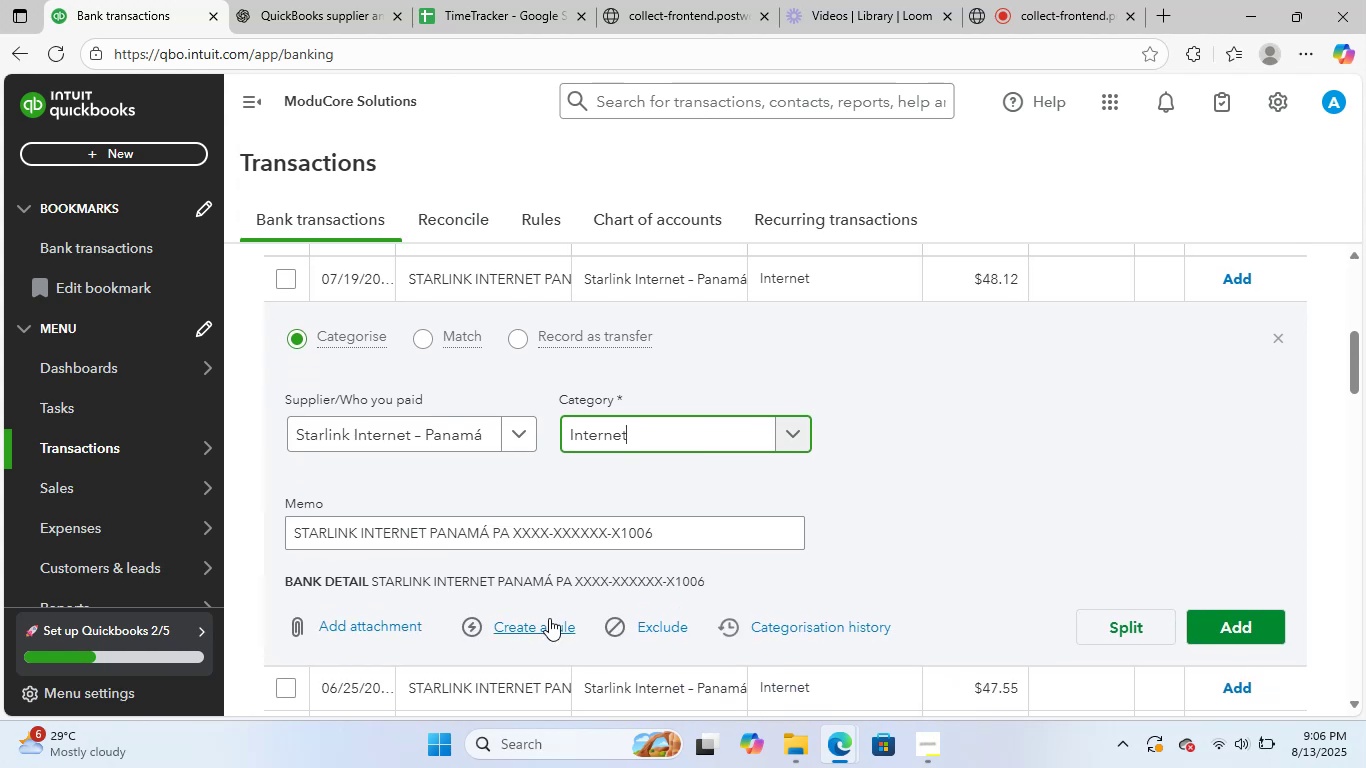 
left_click([549, 618])
 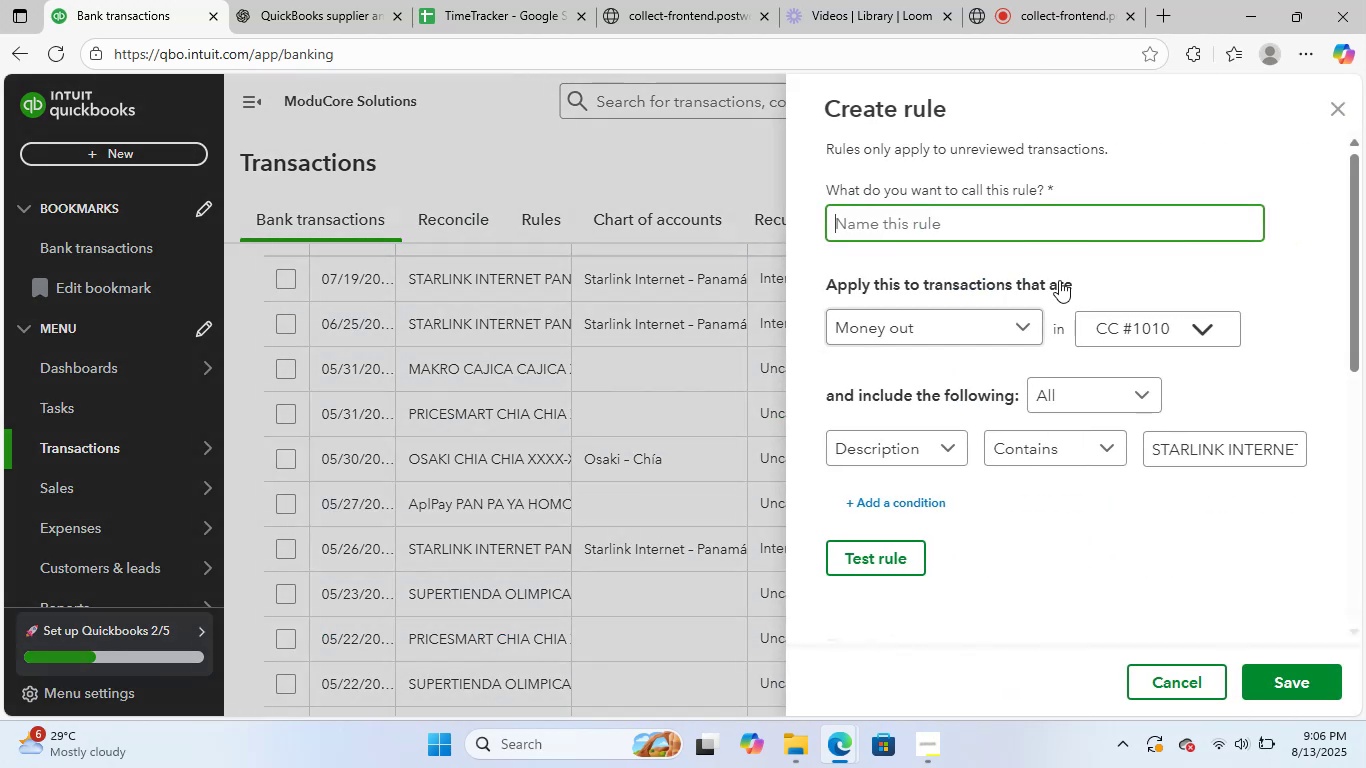 
left_click([1053, 227])
 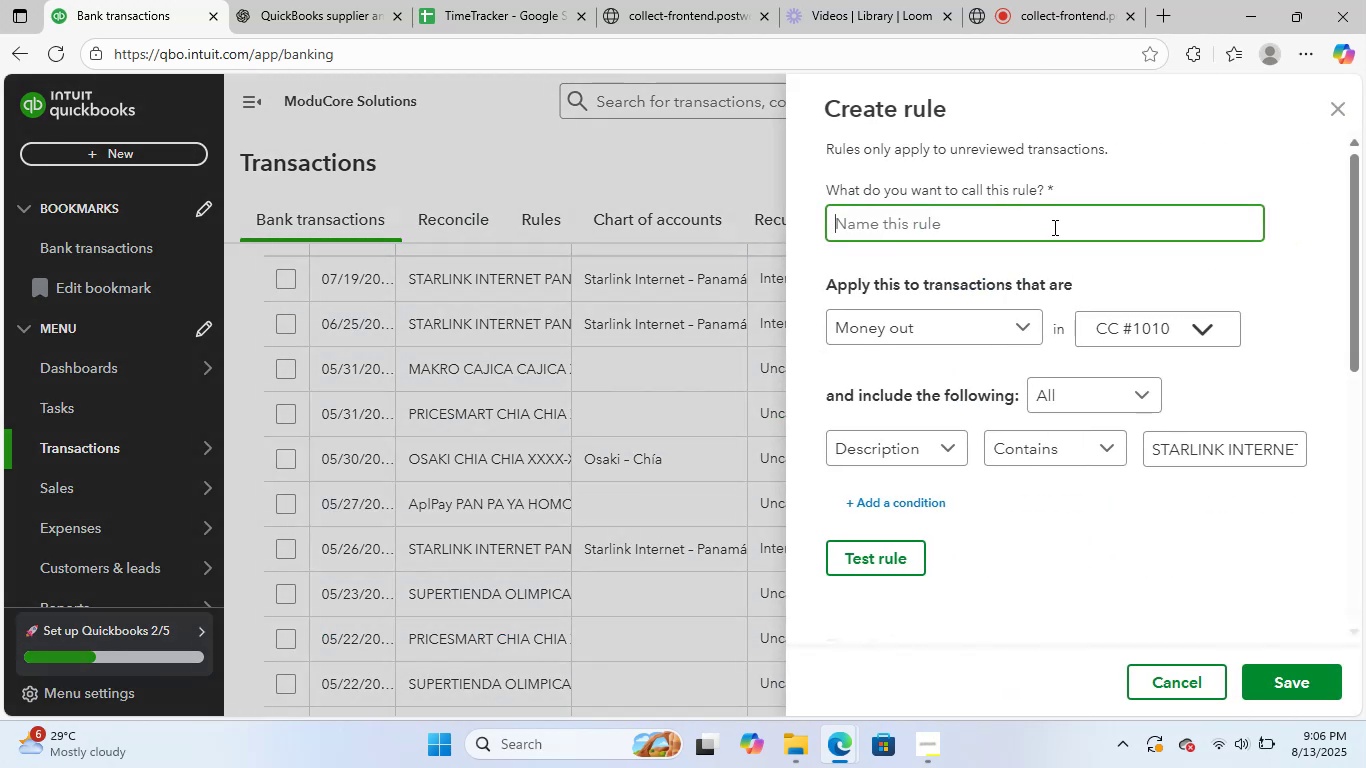 
type(star)
 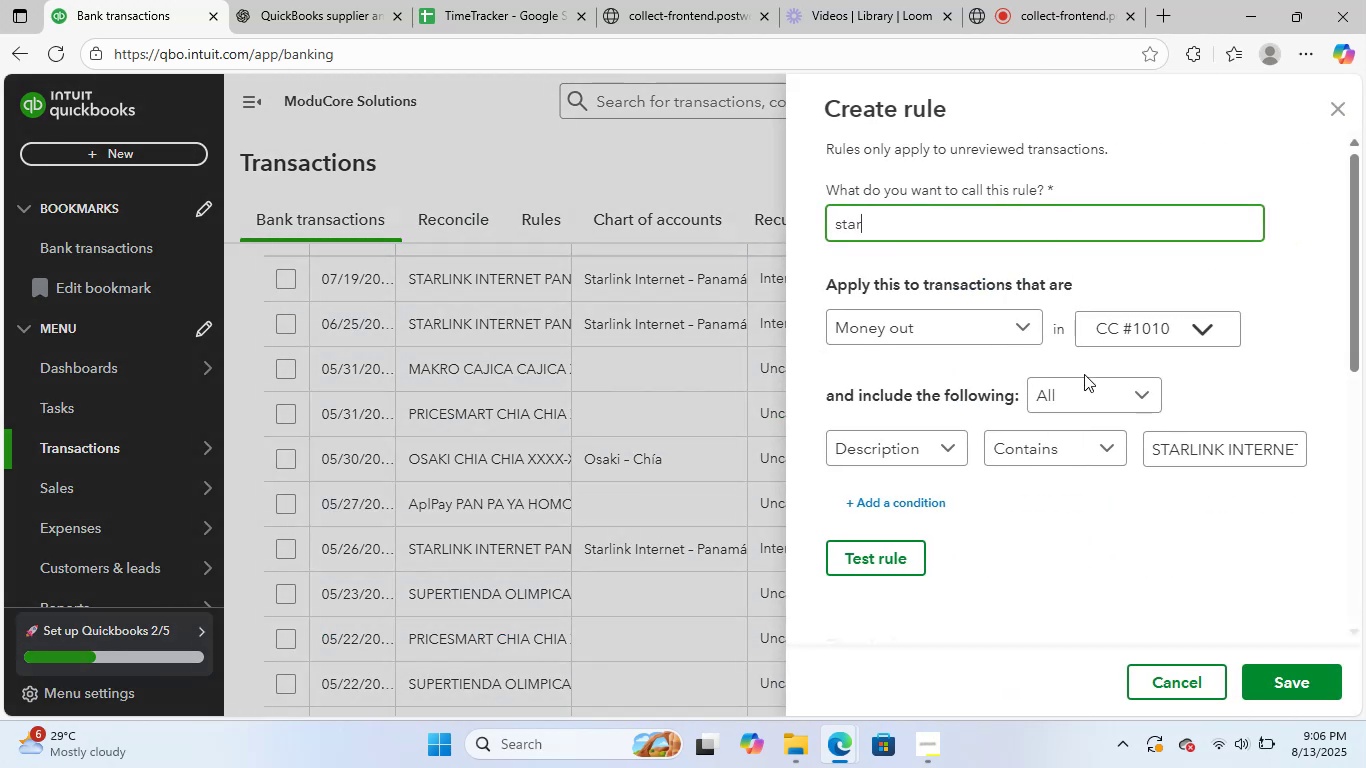 
scroll: coordinate [1145, 432], scroll_direction: down, amount: 1.0
 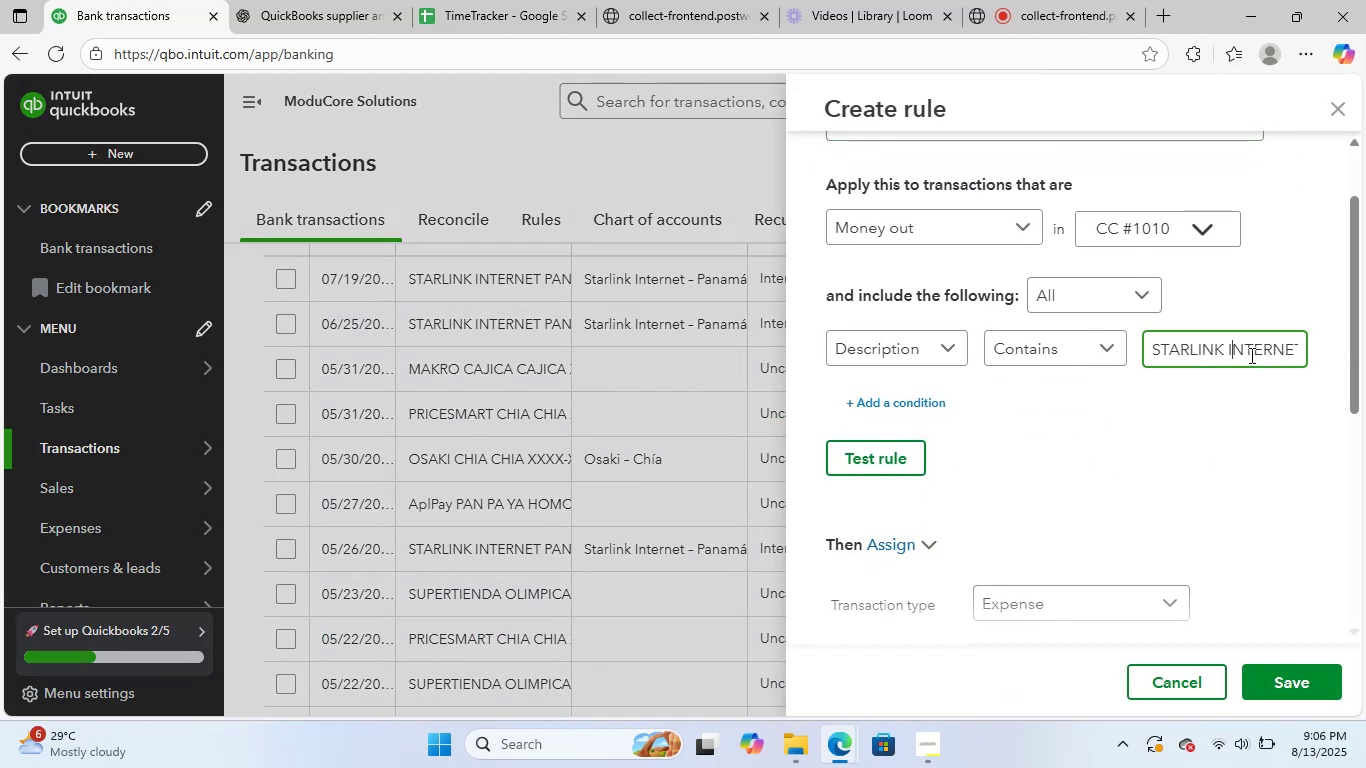 
key(ArrowRight)
 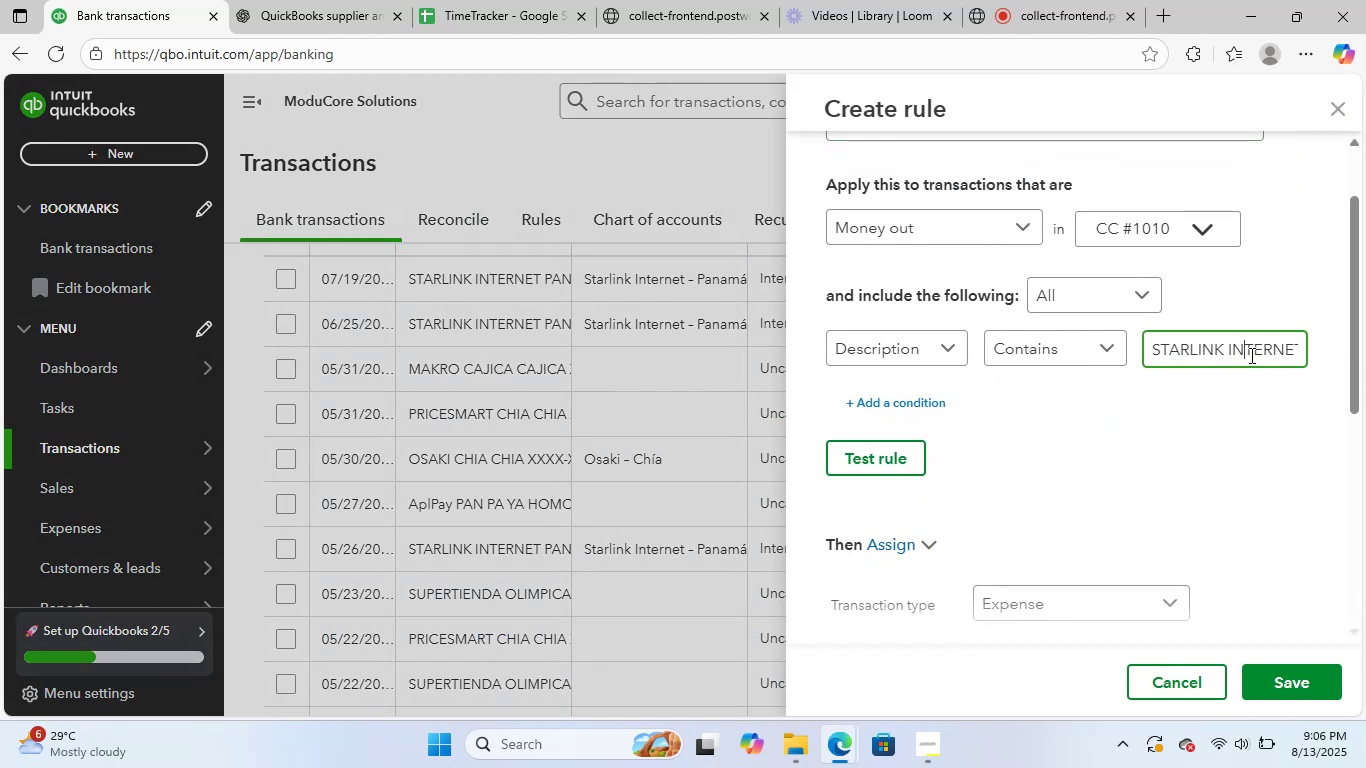 
key(ArrowRight)
 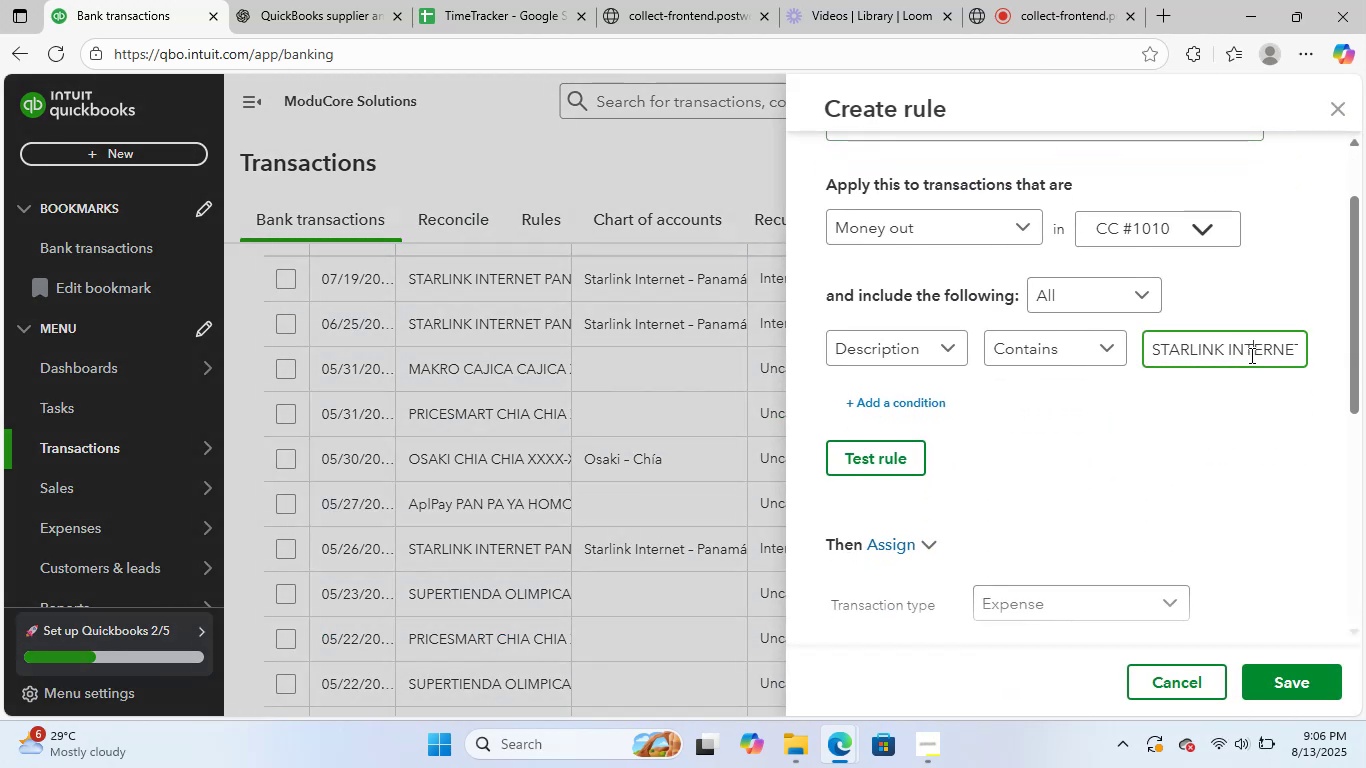 
key(ArrowRight)
 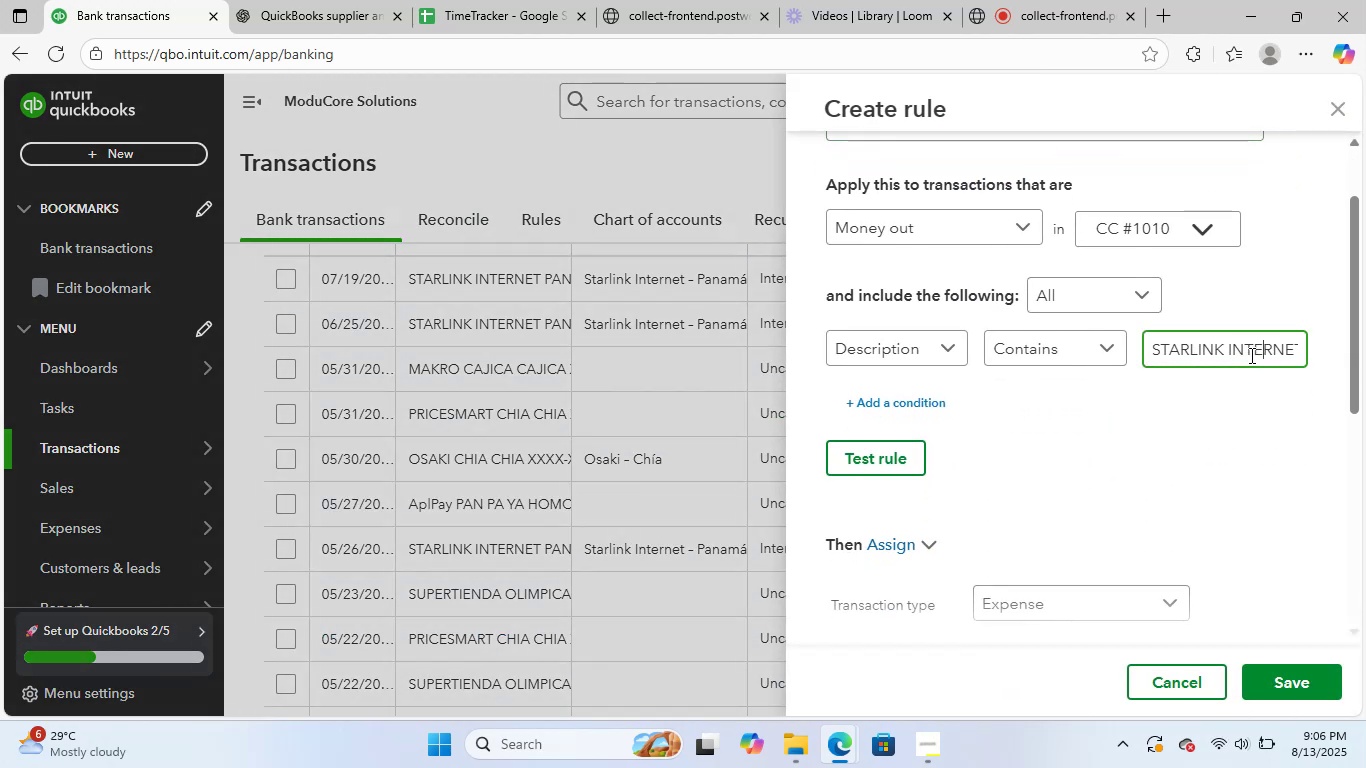 
key(ArrowRight)
 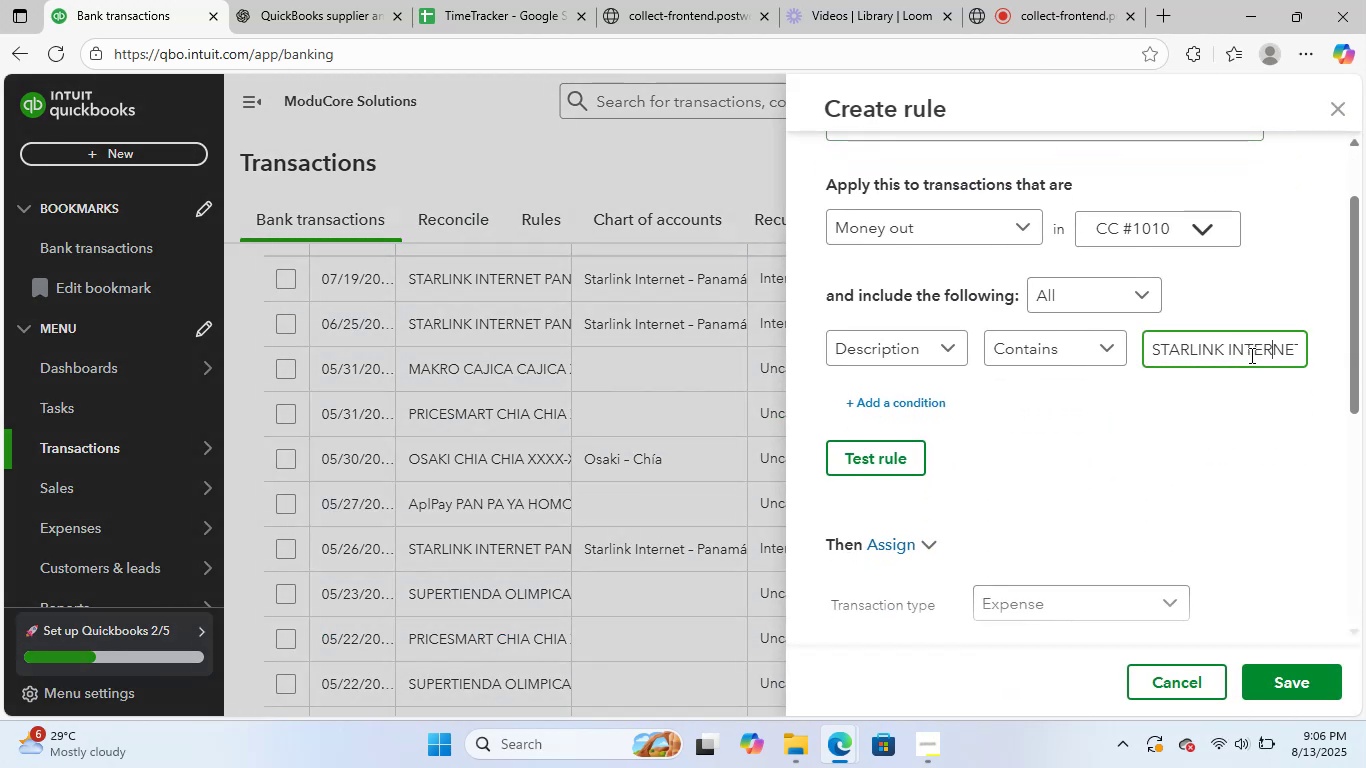 
key(ArrowRight)
 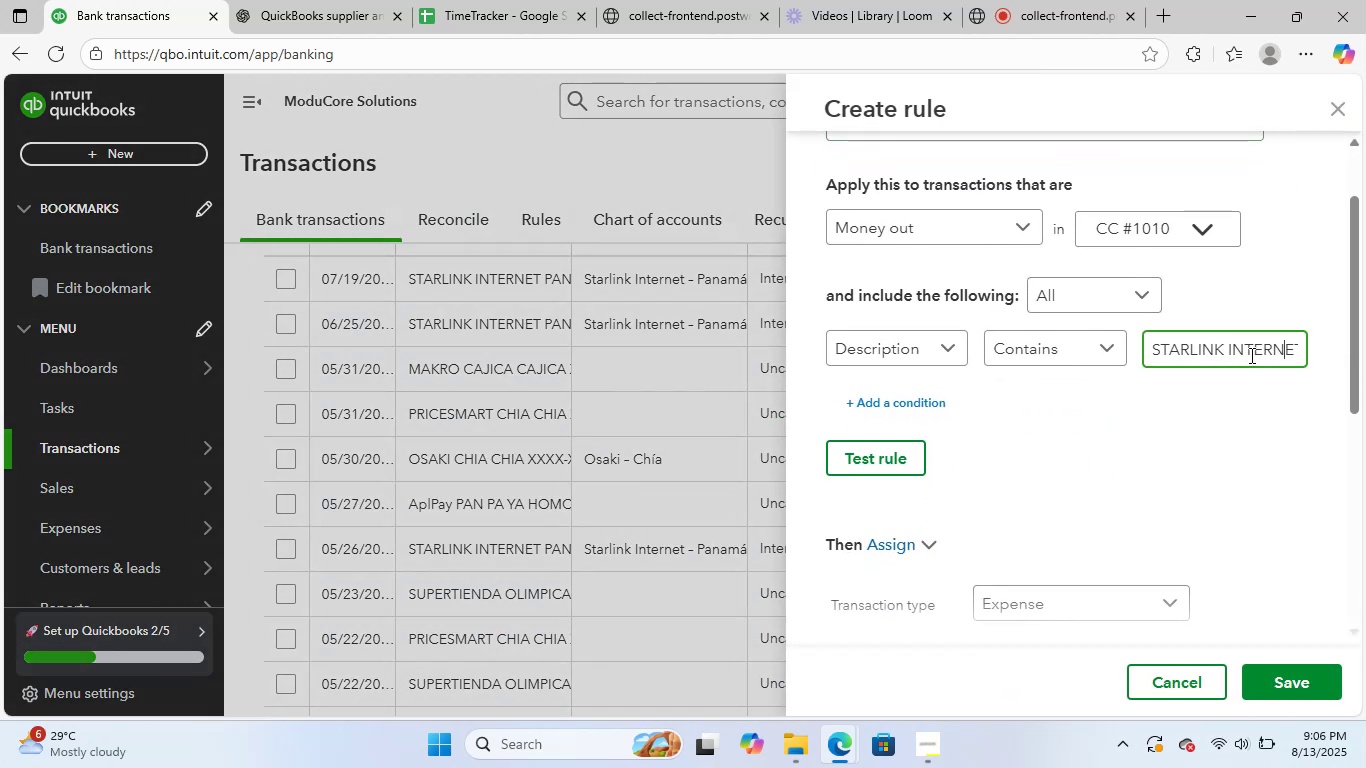 
key(ArrowRight)
 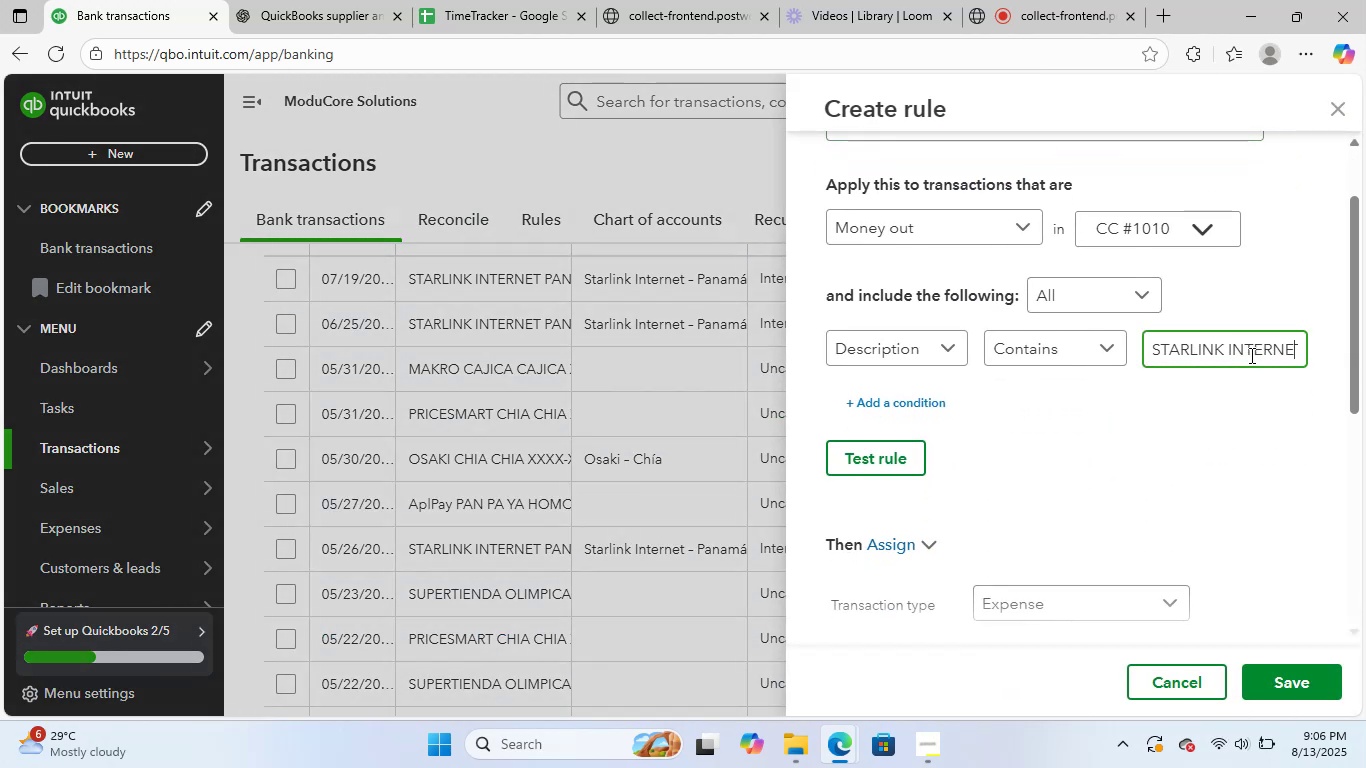 
key(ArrowRight)
 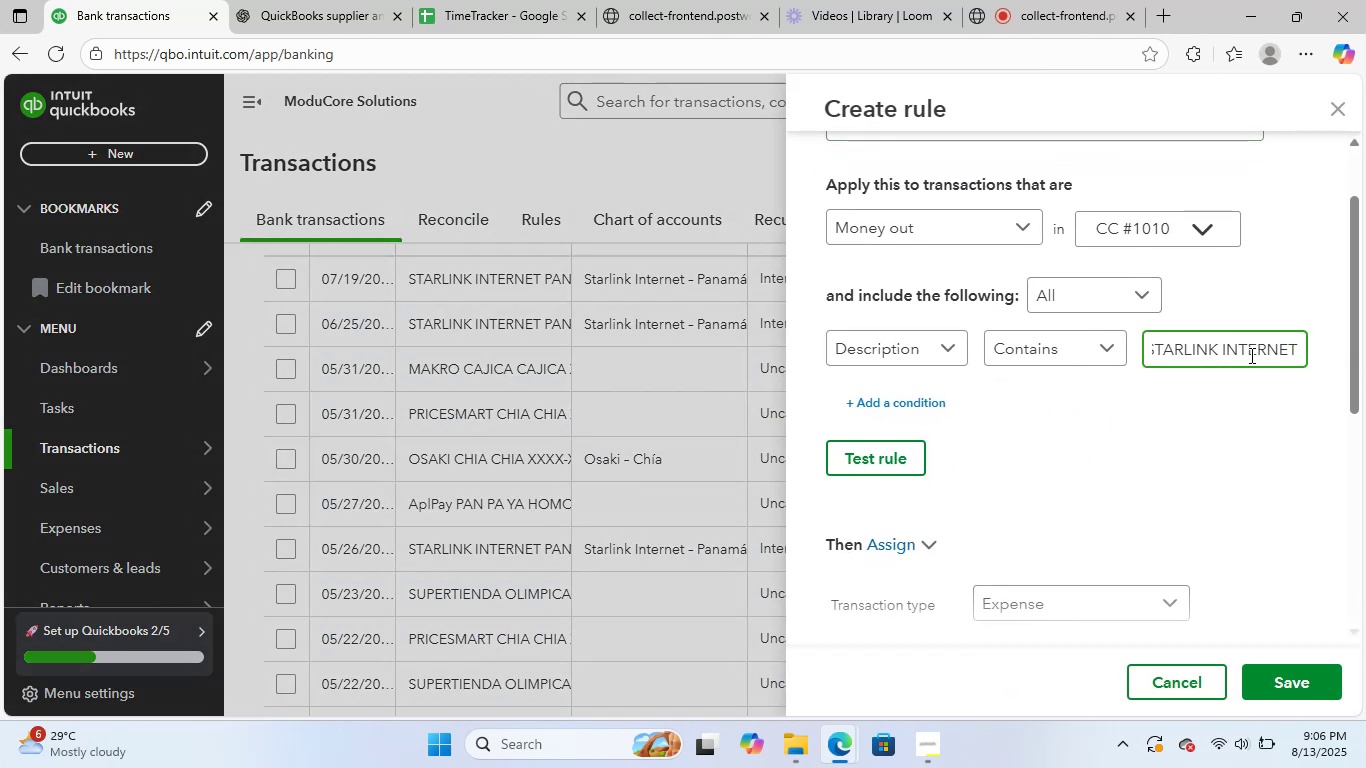 
hold_key(key=ShiftLeft, duration=1.67)
 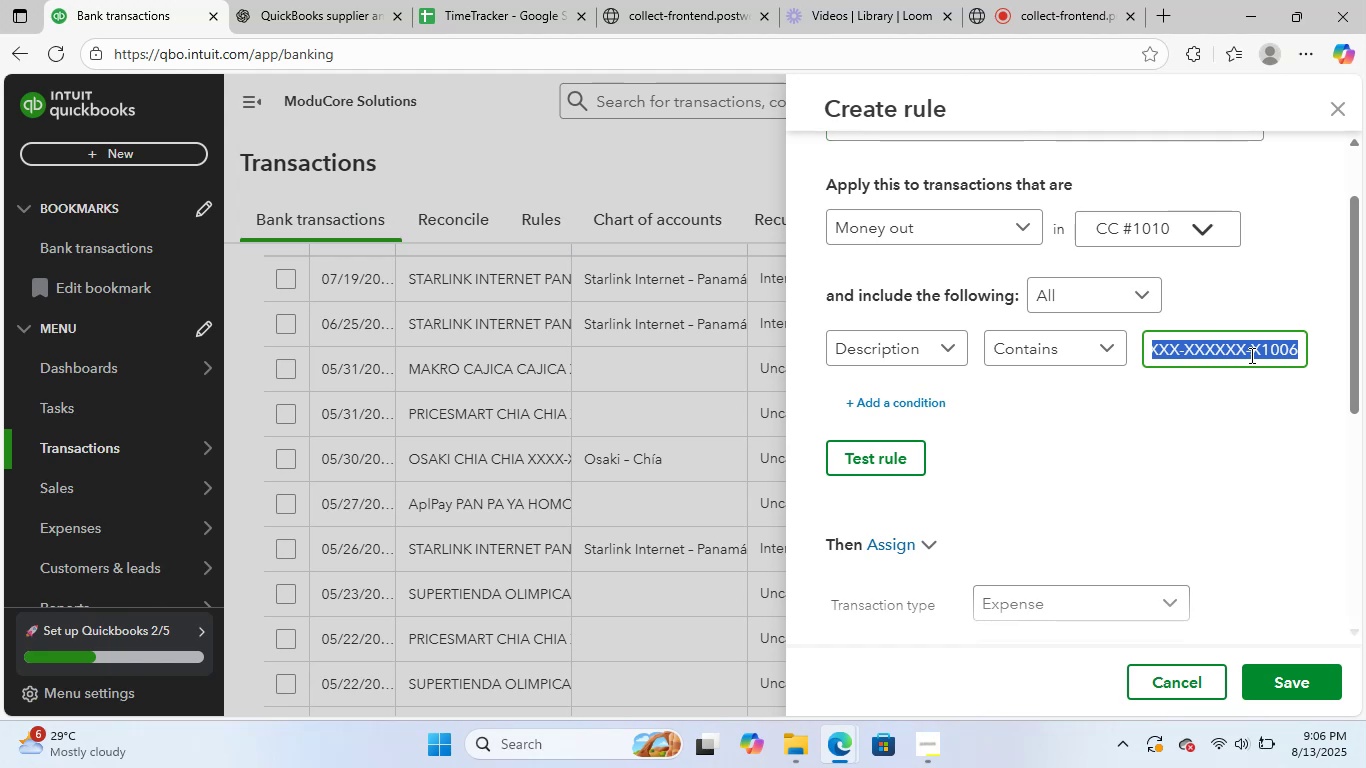 
hold_key(key=ArrowRight, duration=1.43)
 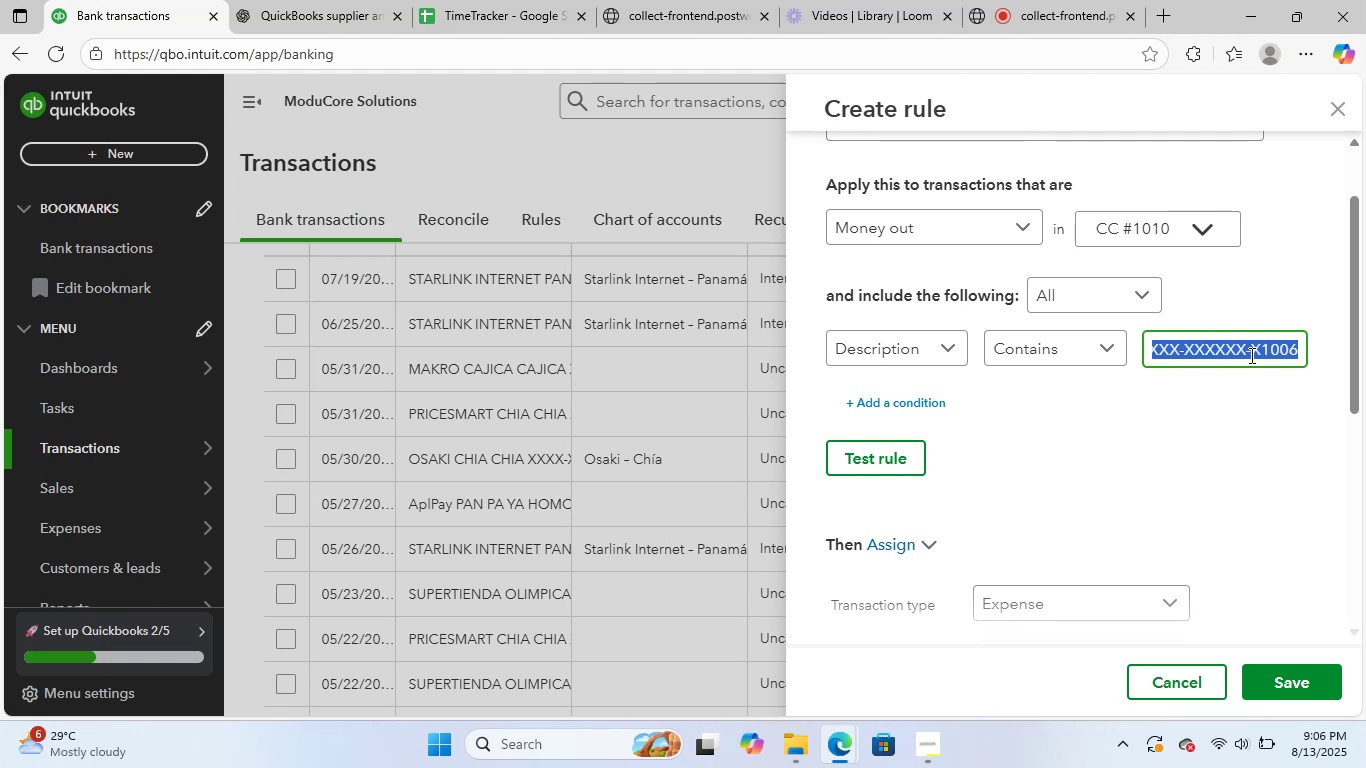 
key(Backspace)
 